 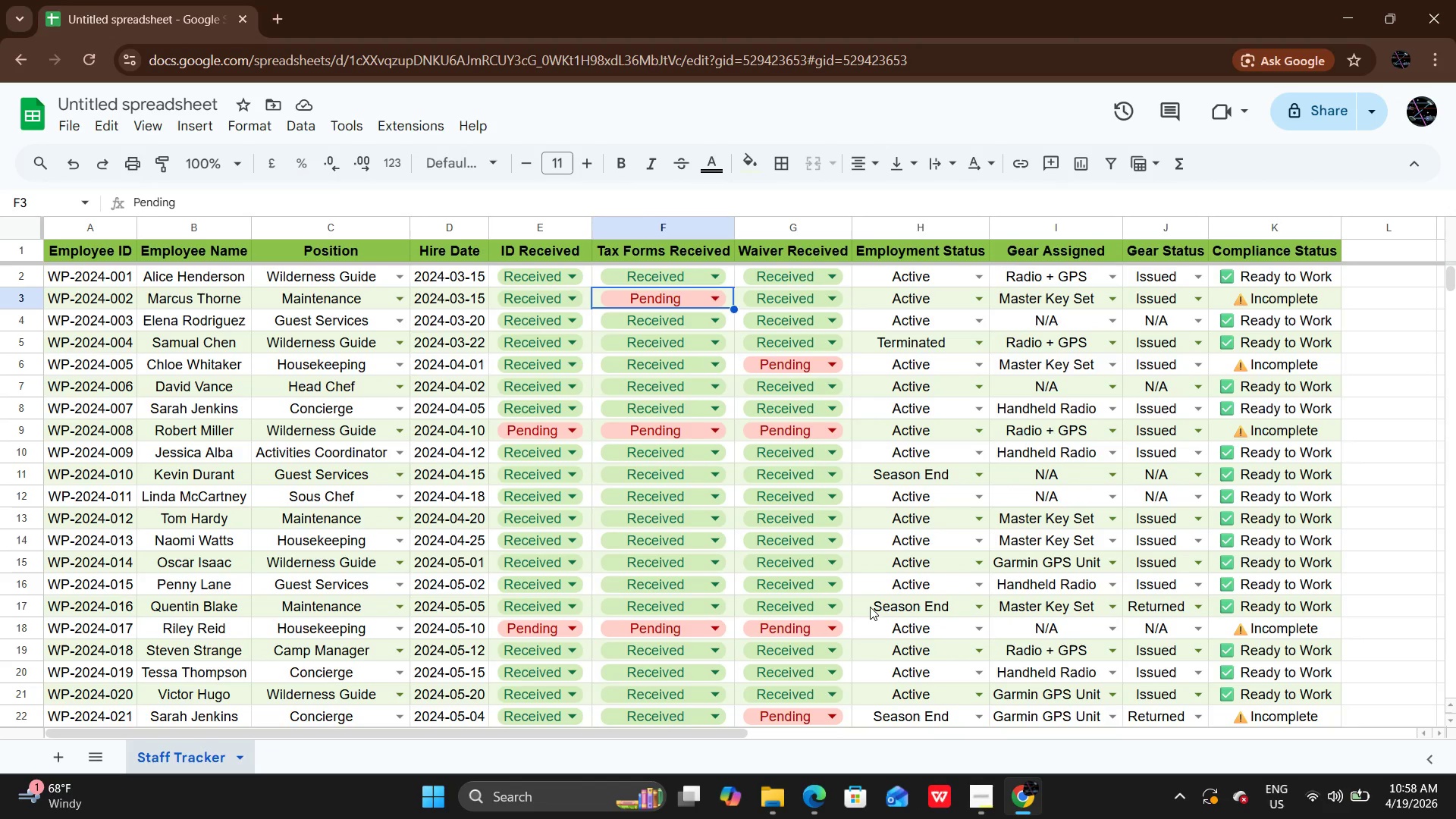 
scroll: coordinate [870, 607], scroll_direction: down, amount: 10.0
 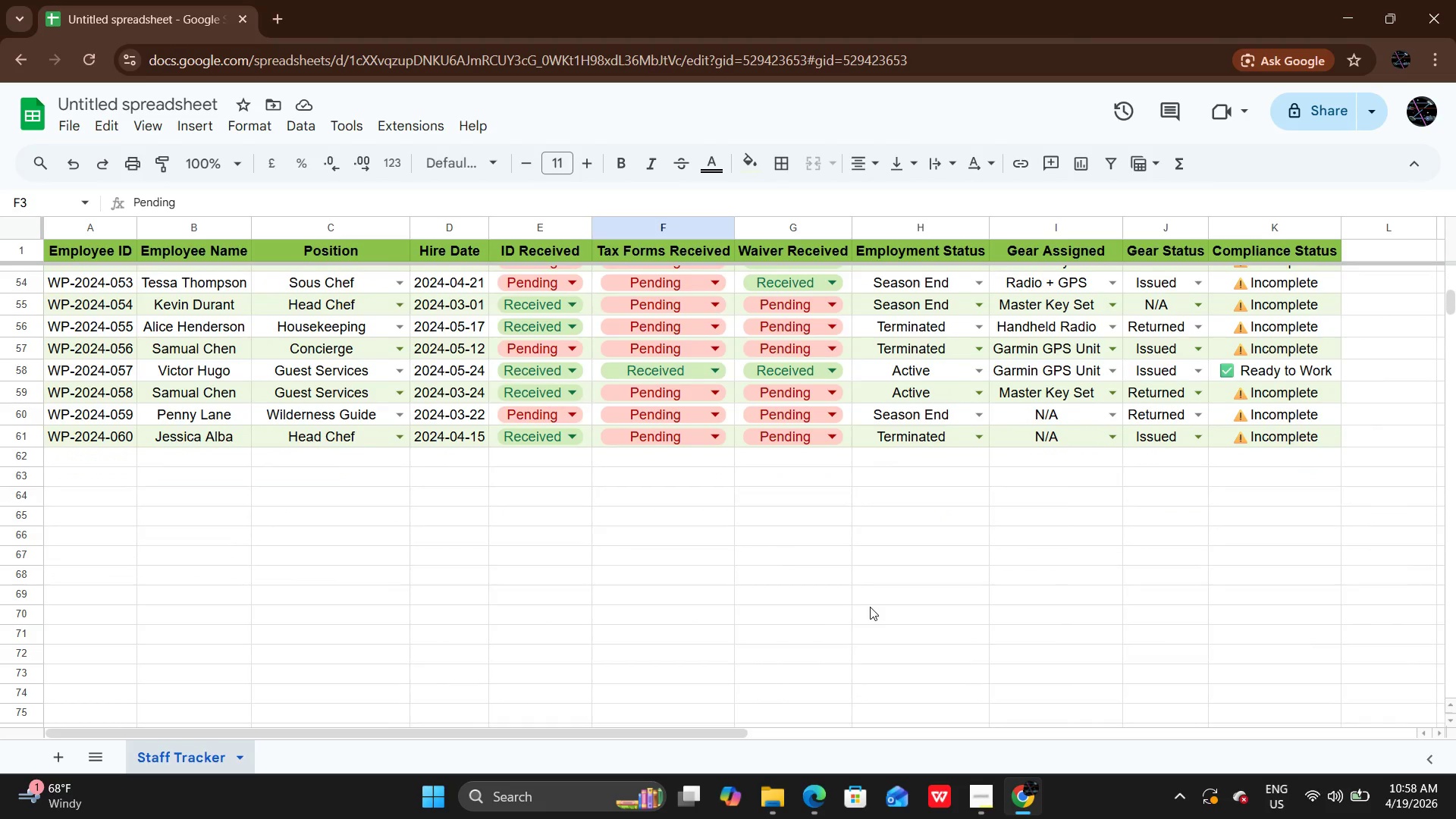 
scroll: coordinate [870, 607], scroll_direction: up, amount: 17.0
 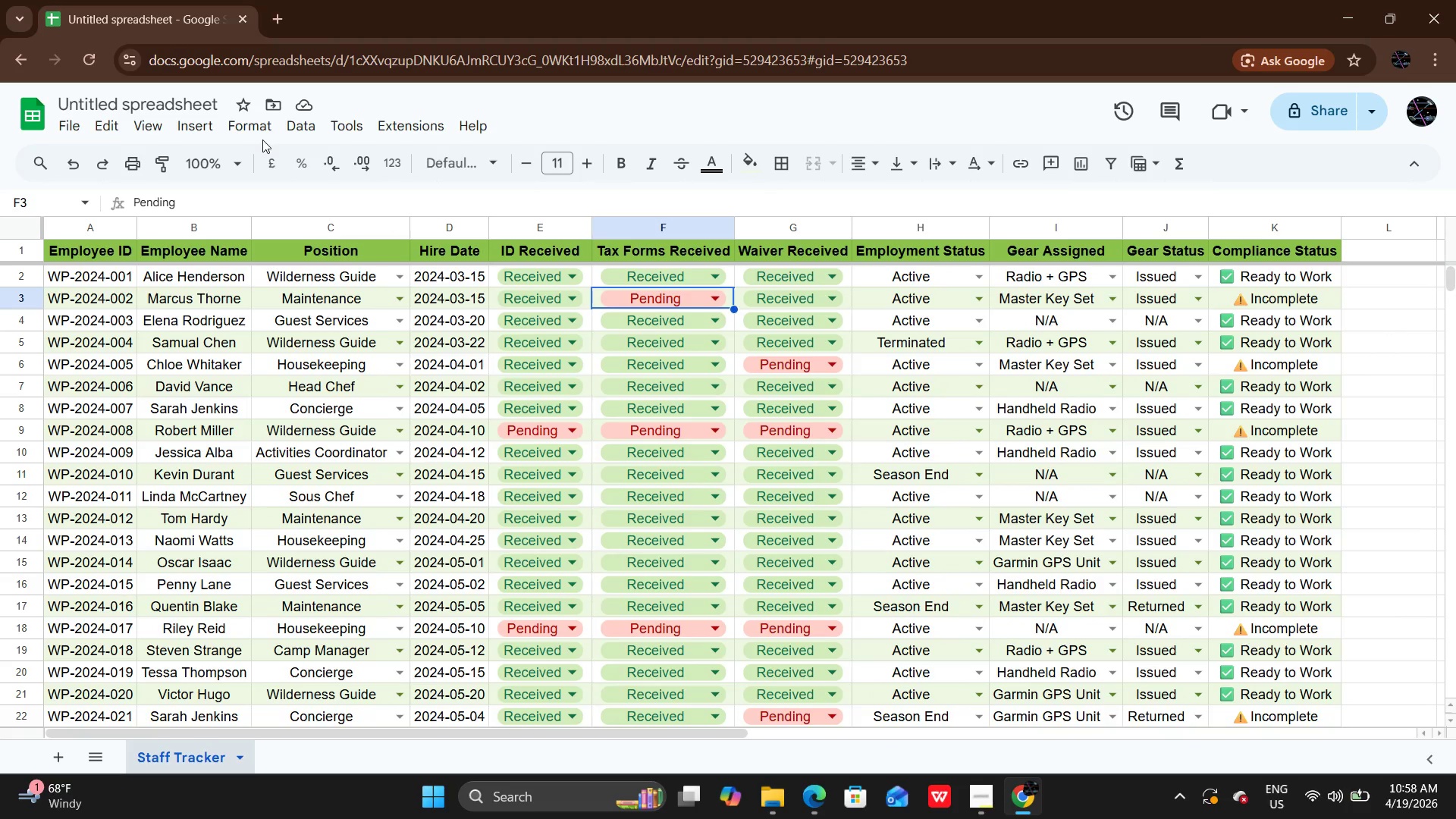 
left_click([261, 117])
 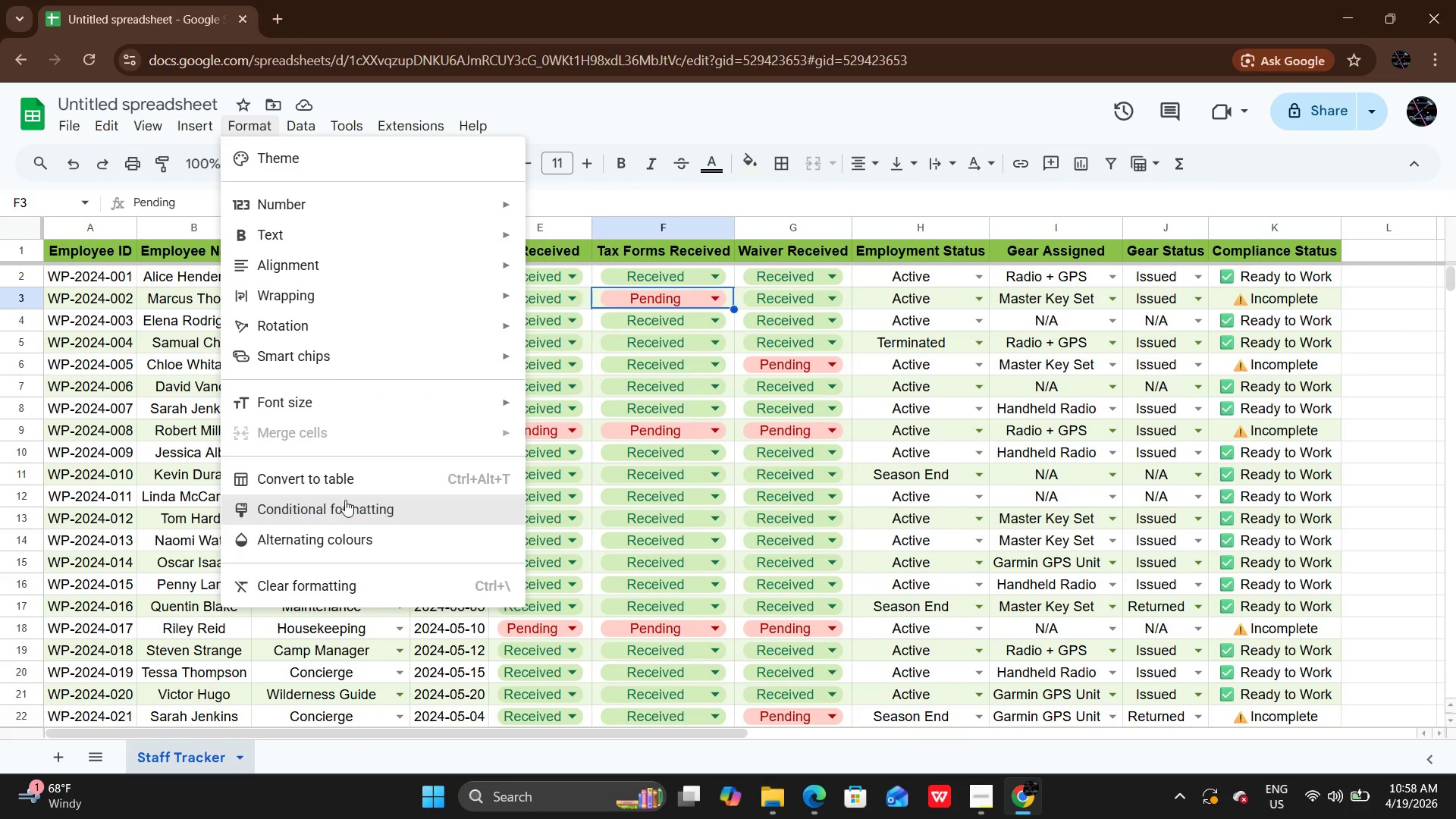 
left_click([347, 504])
 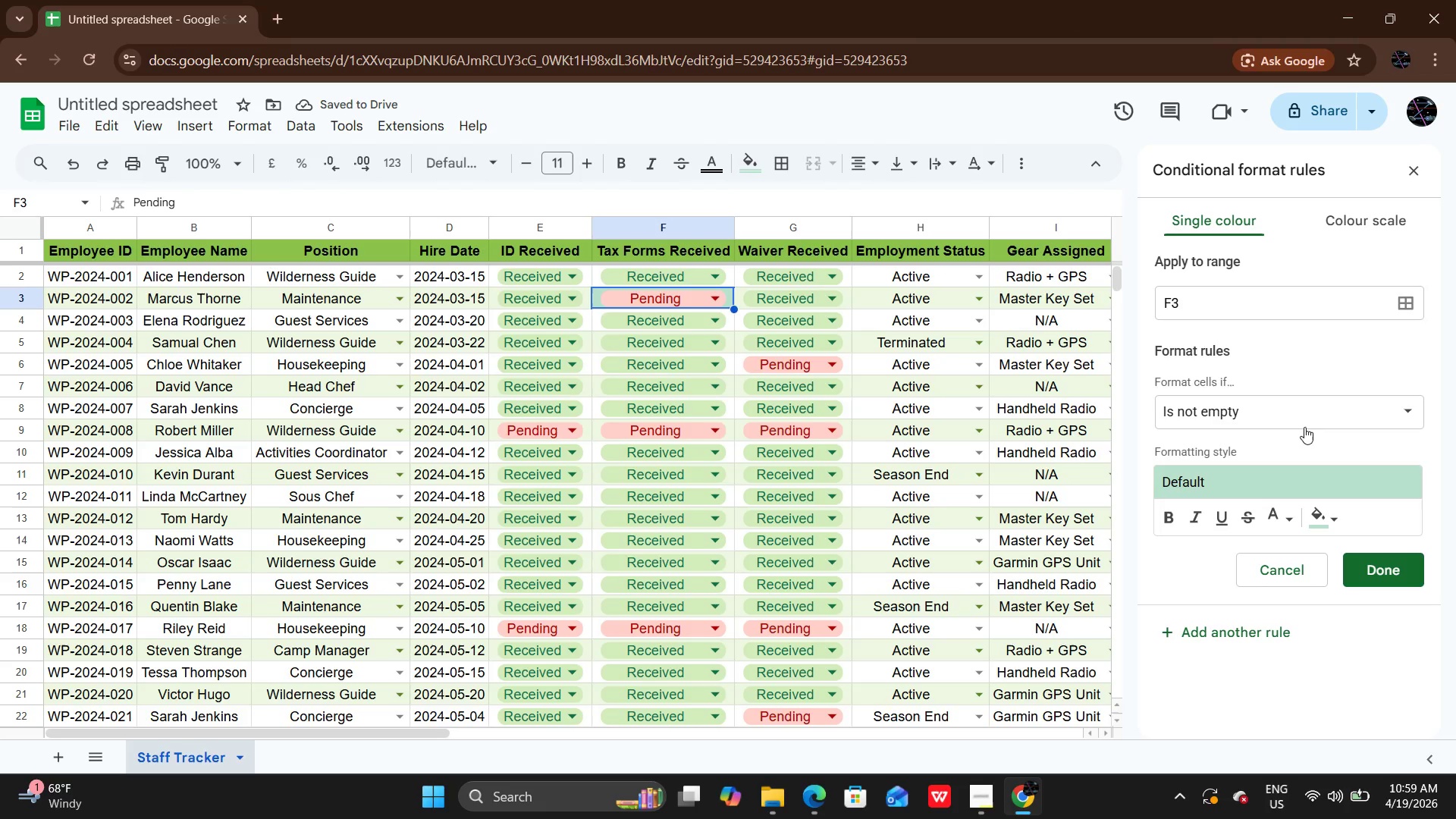 
left_click([1263, 311])
 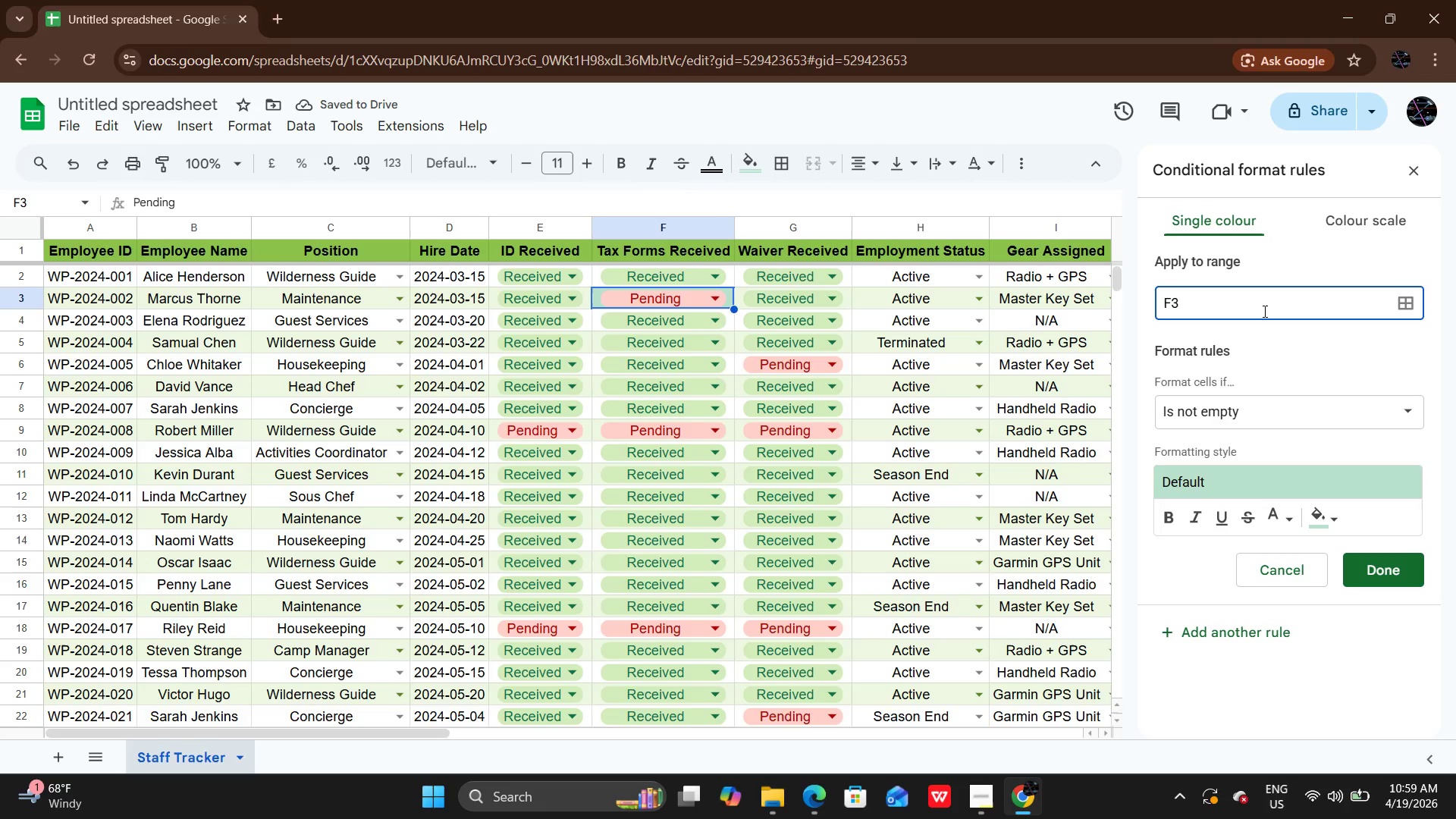 
key(Backspace)
key(Backspace)
type(A2:K61)
 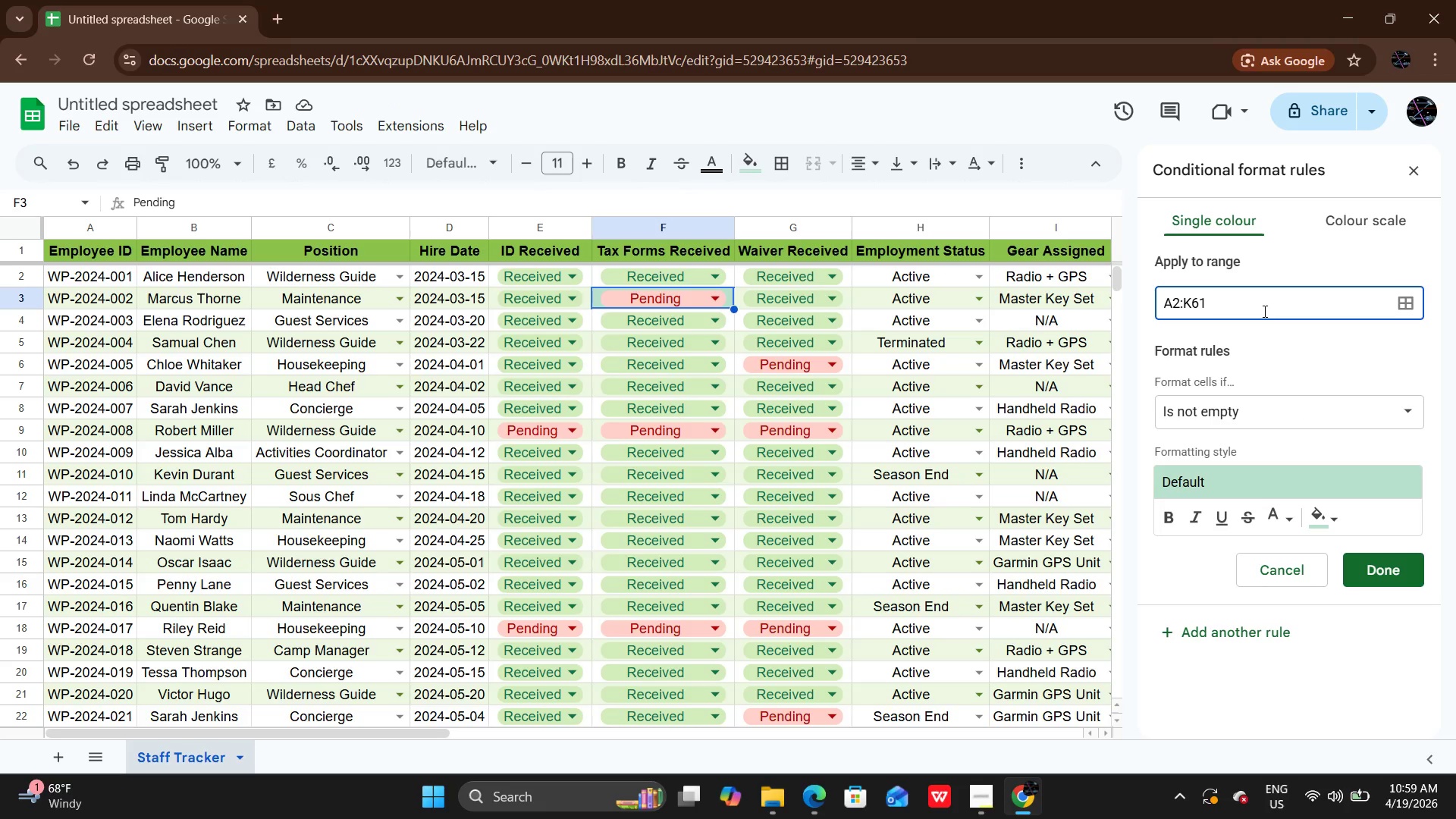 
left_click([1306, 407])
 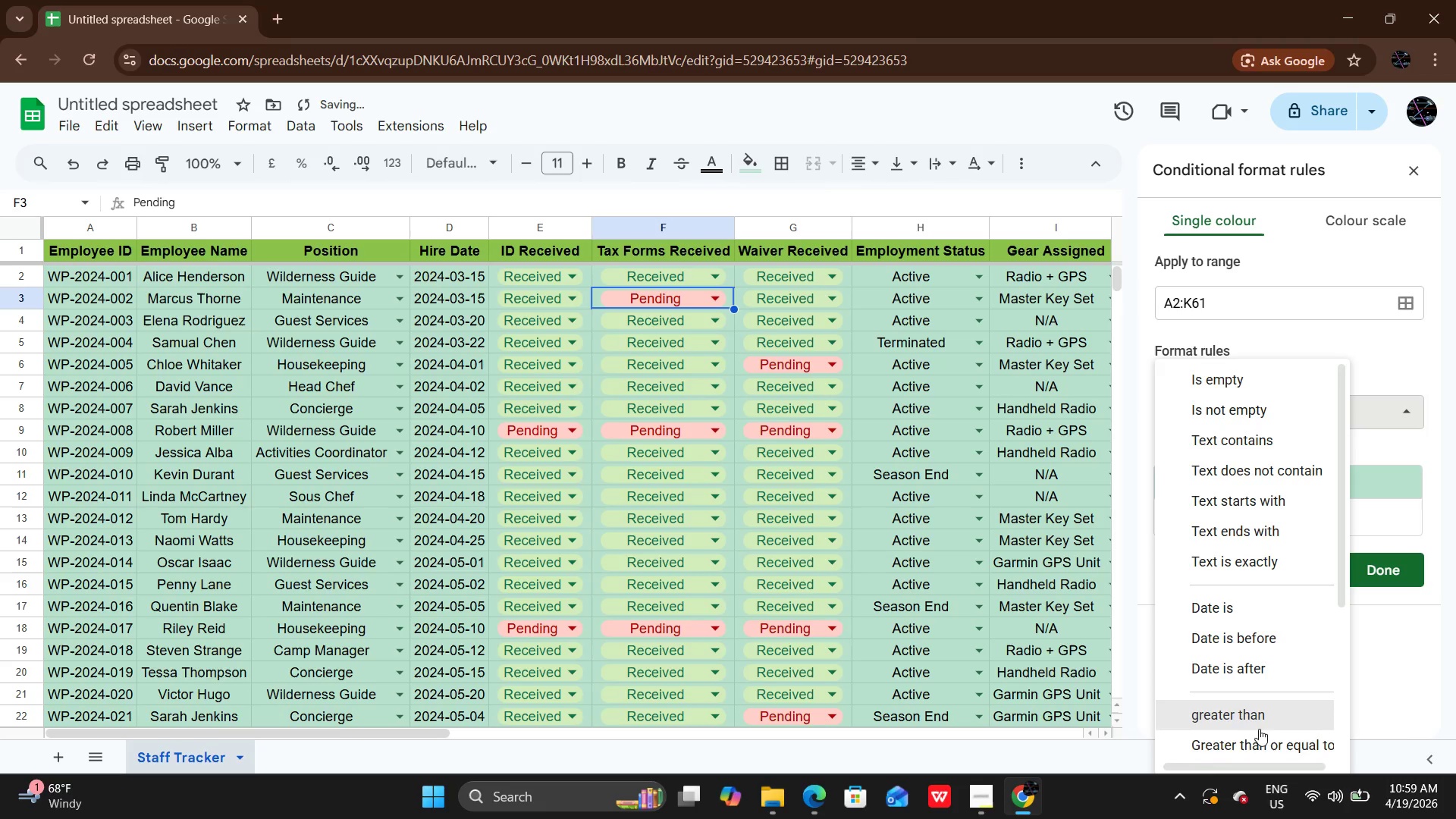 
scroll: coordinate [1259, 729], scroll_direction: down, amount: 3.0
 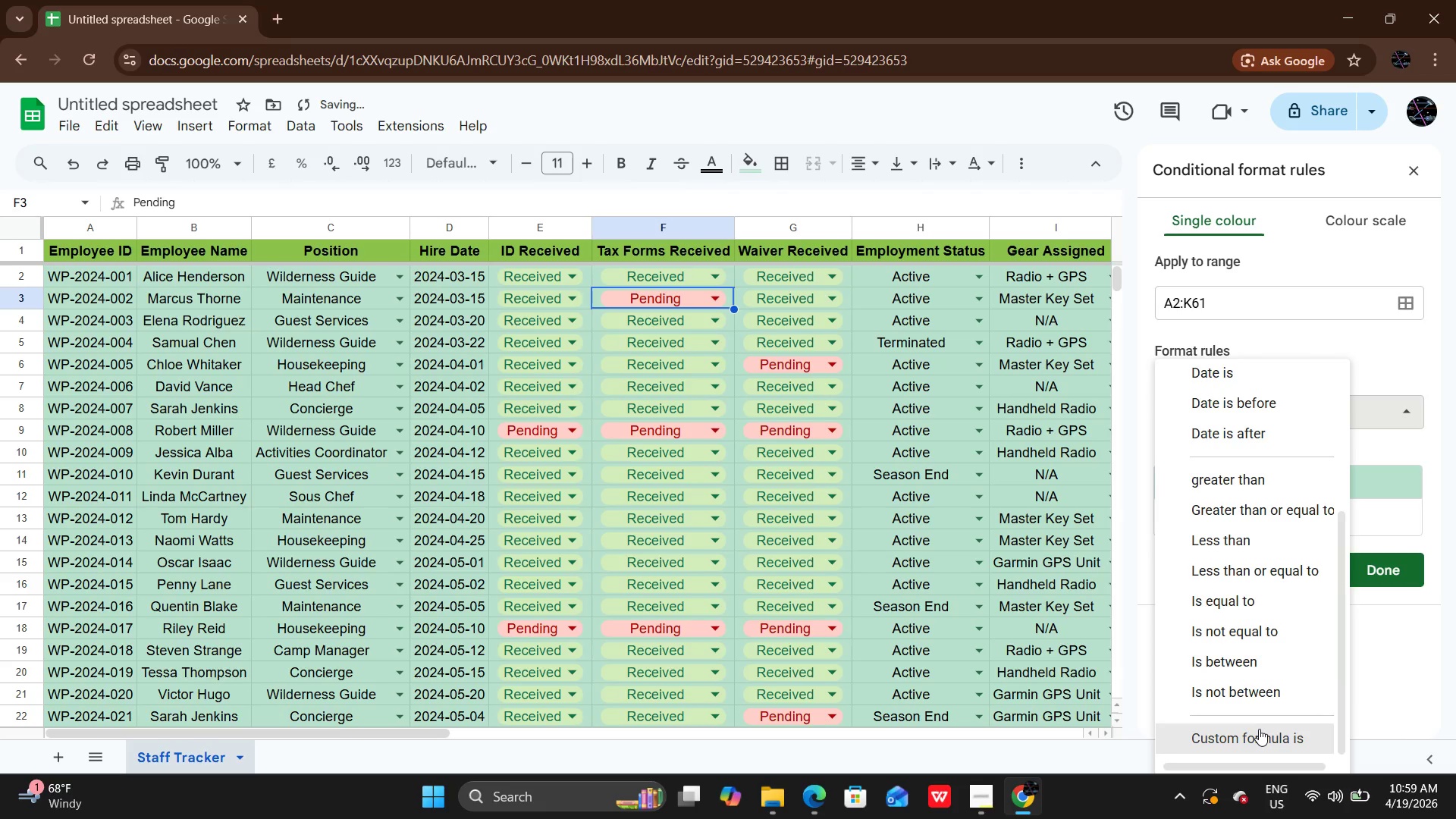 
left_click([1259, 729])
 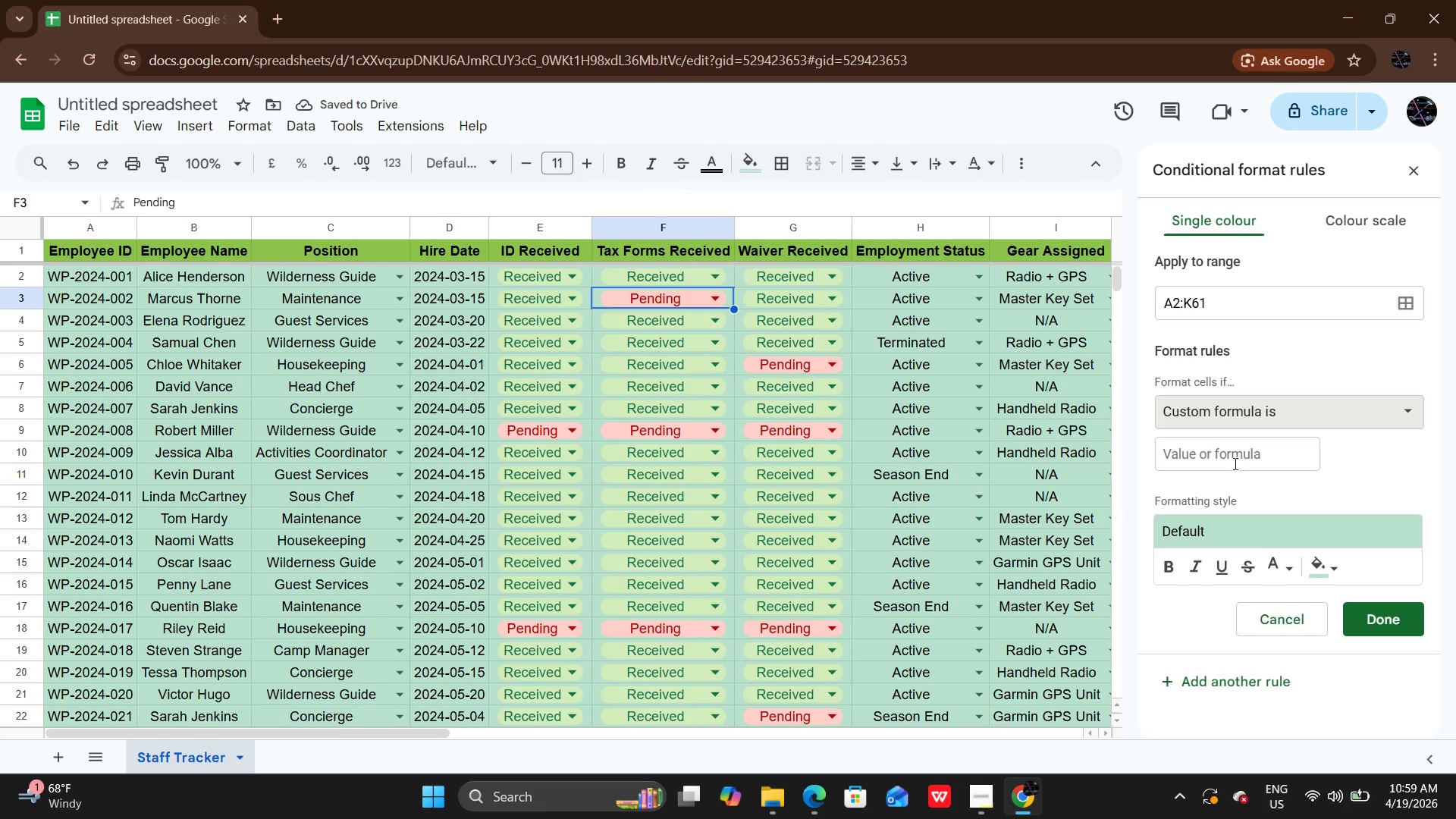 
left_click([1234, 463])
 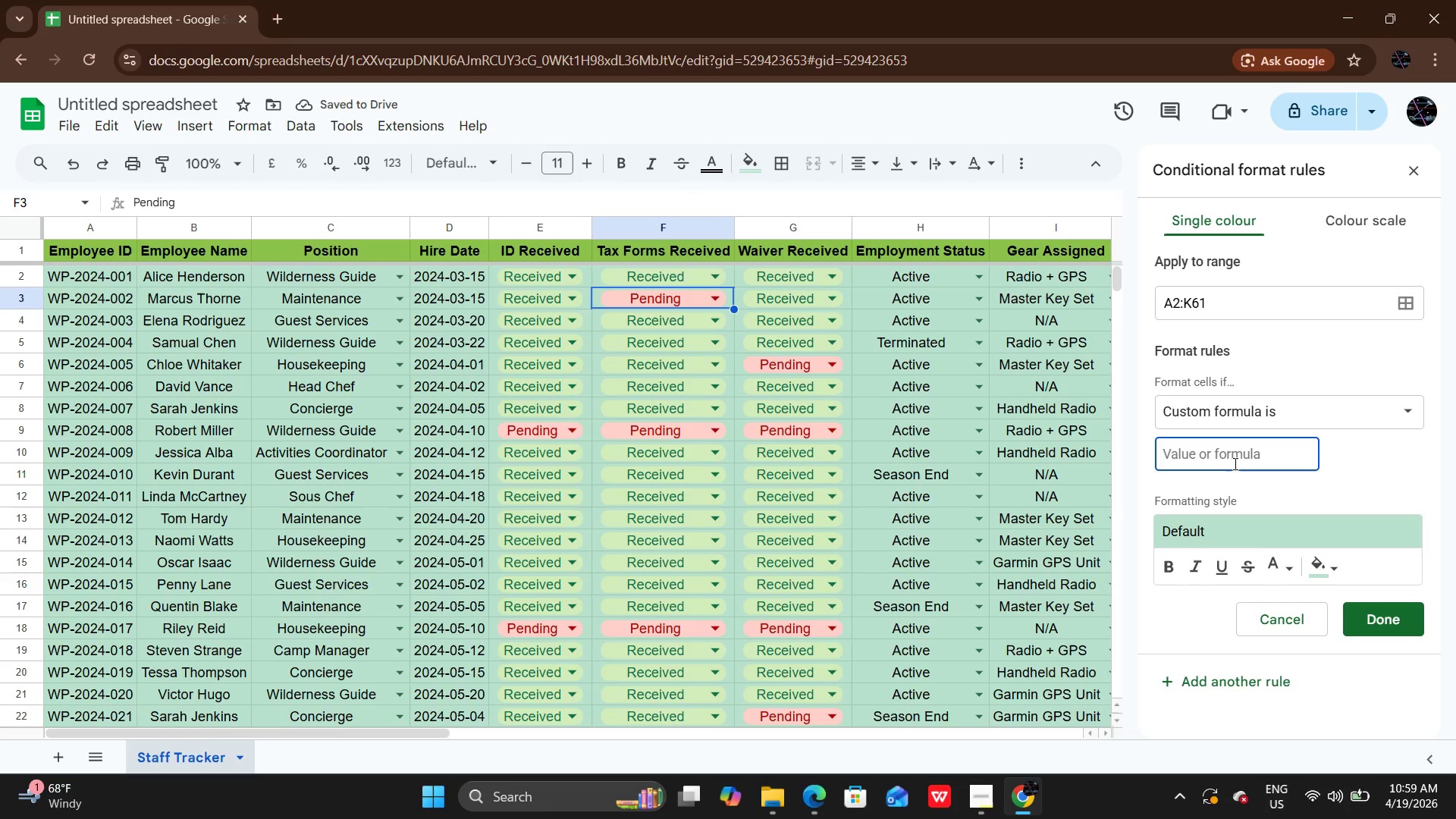 
type(=AND())
 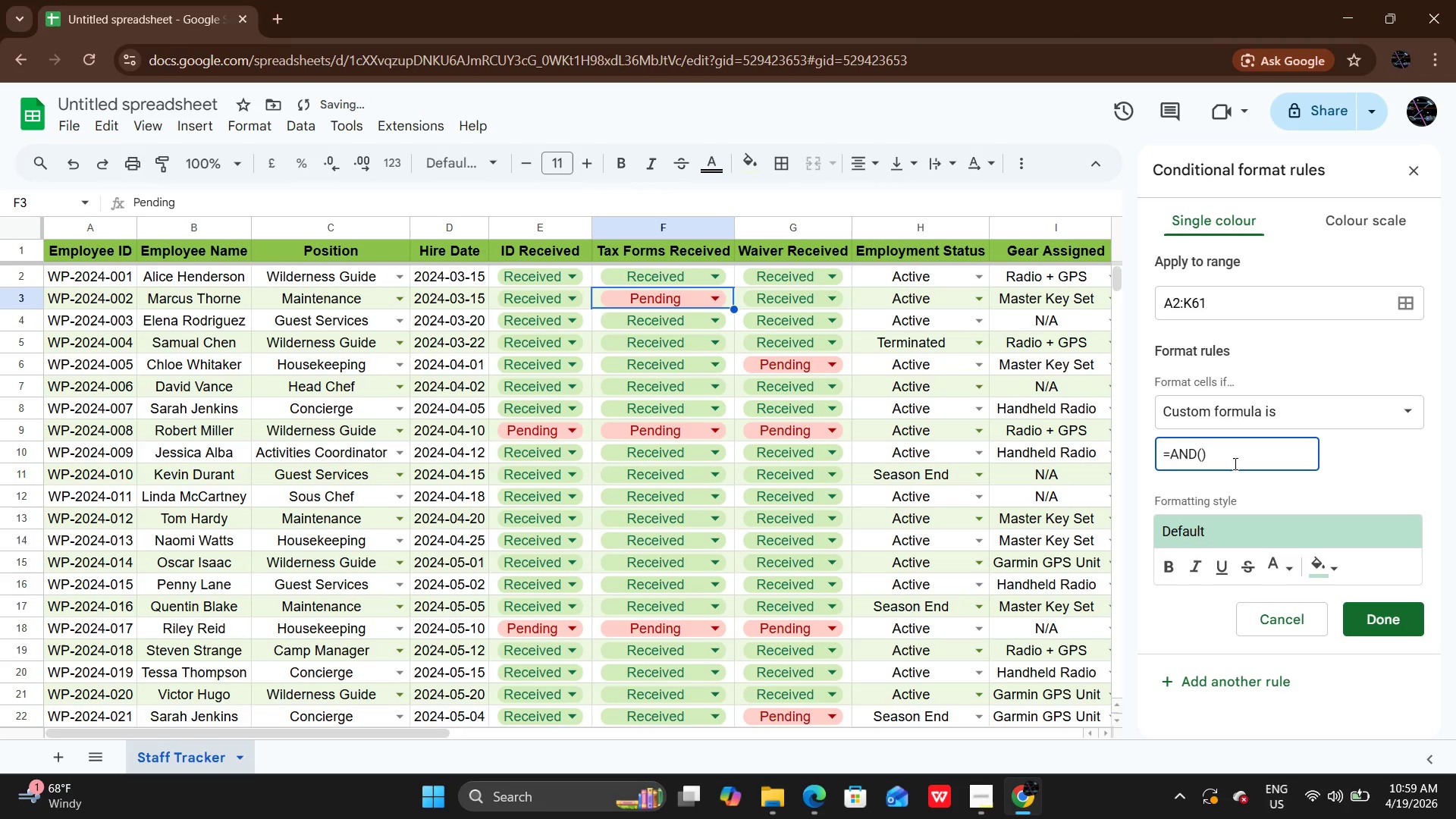 
key(ArrowLeft)
 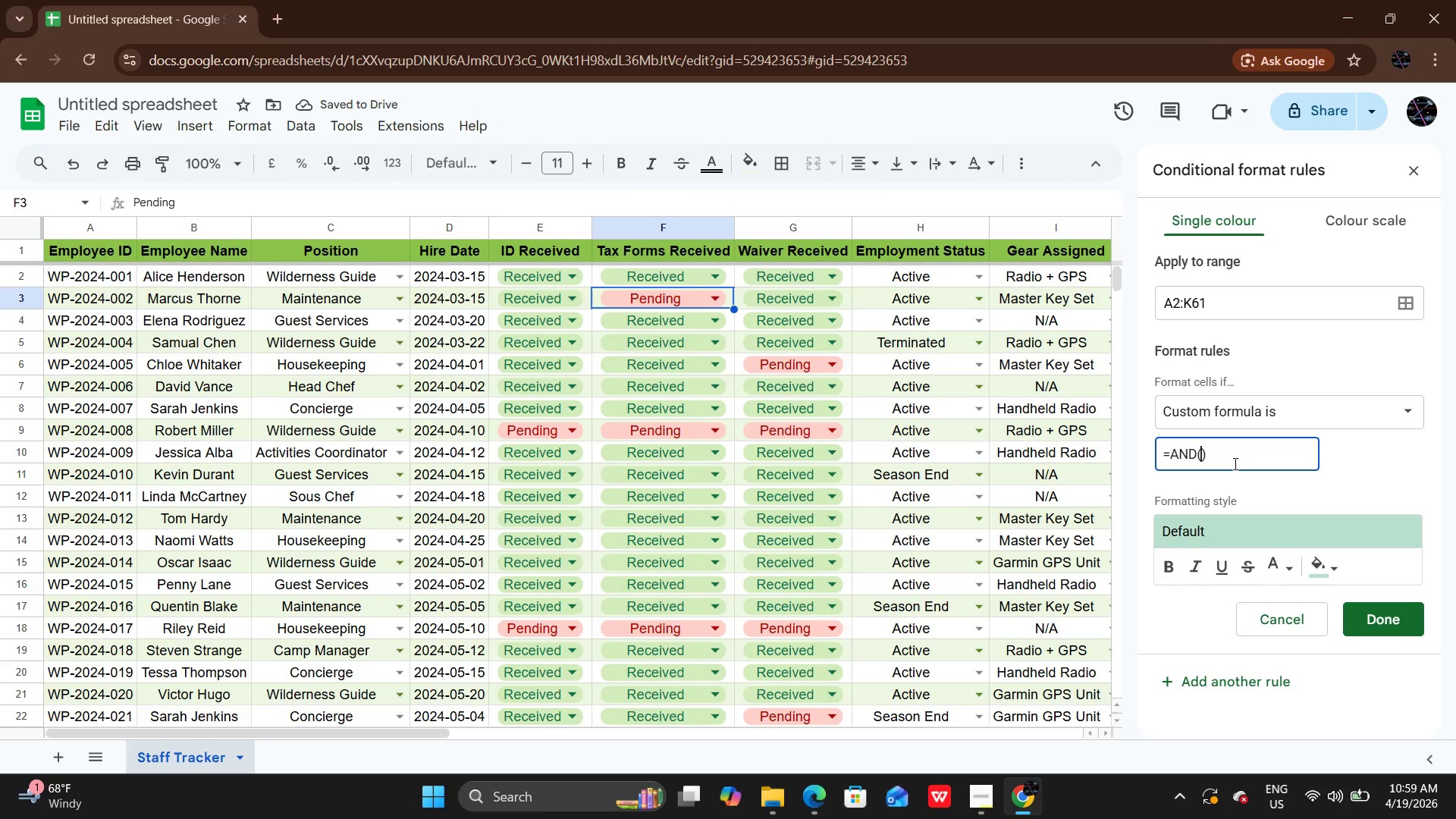 
type($H2<>"")
 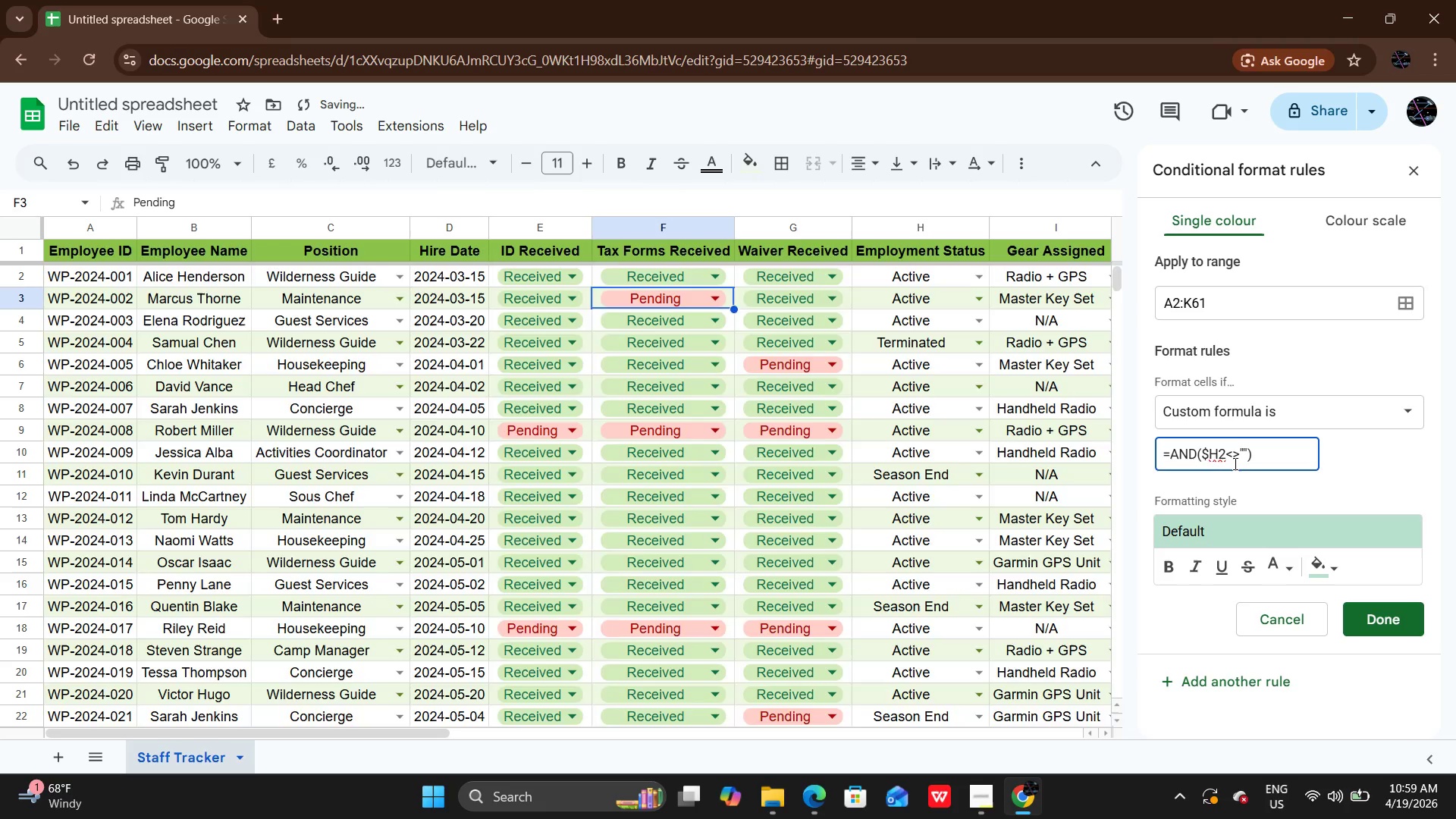 
key(ArrowLeft)
 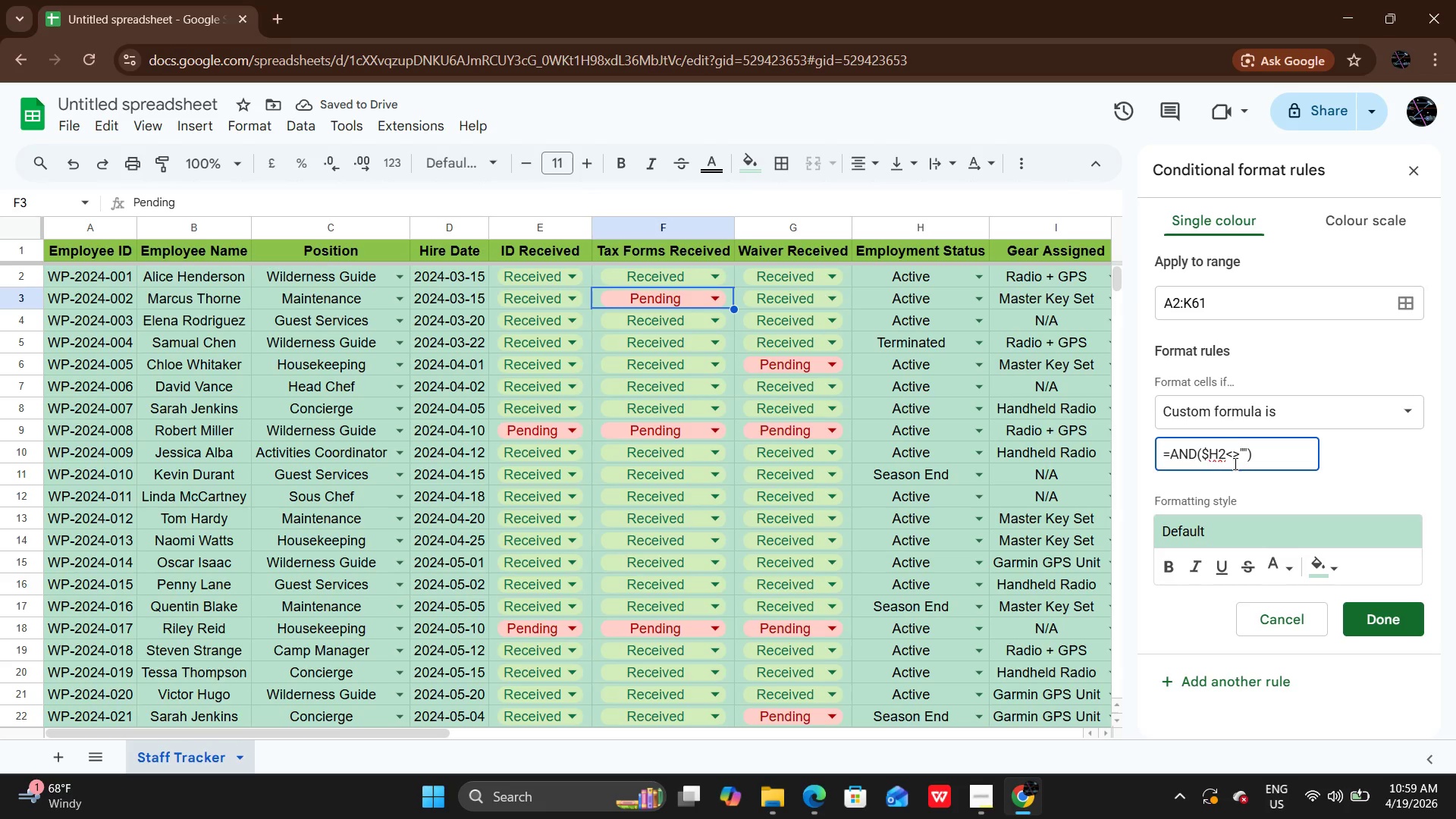 
key(Backspace)
 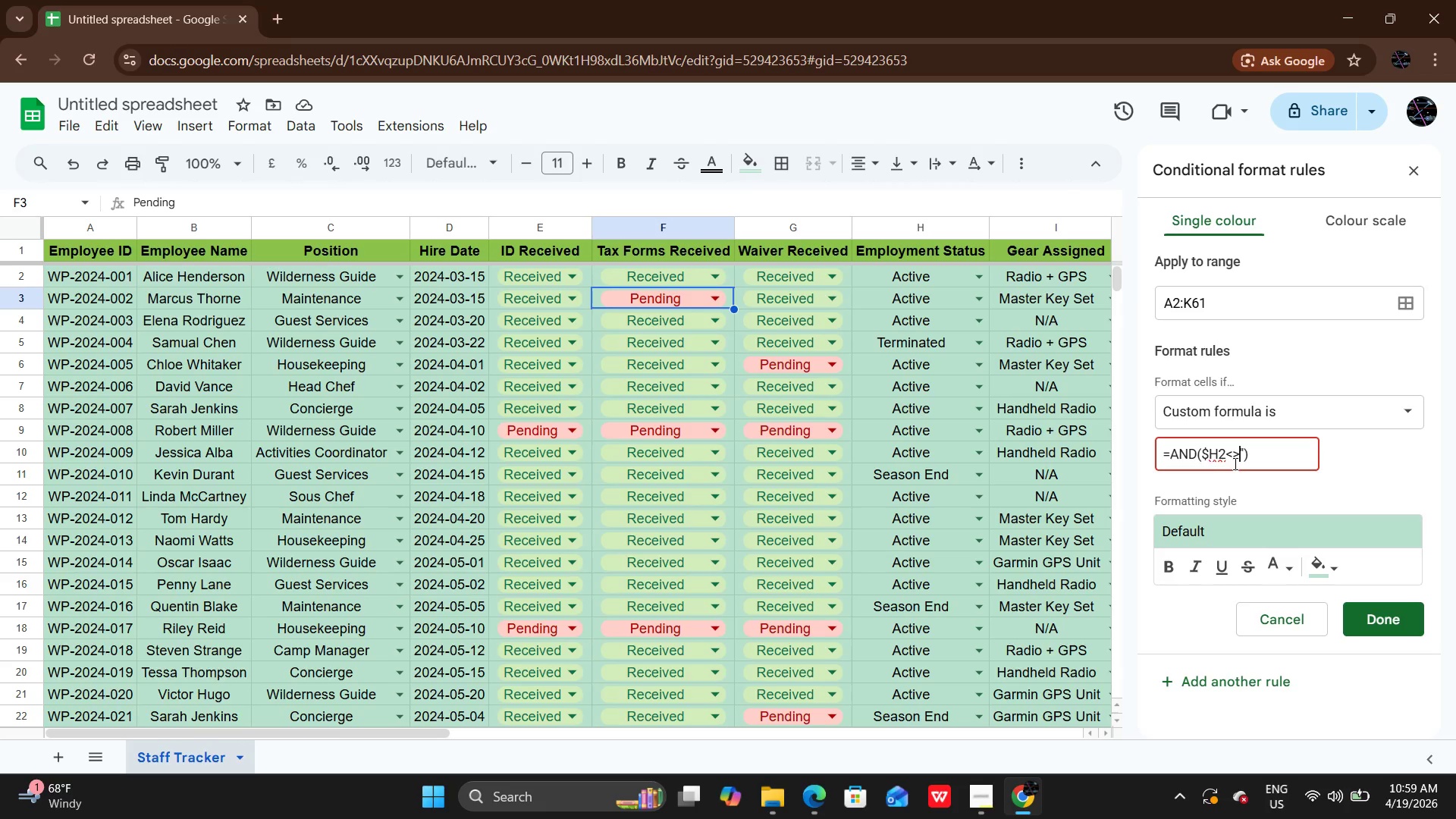 
key(Shift+Quote)
 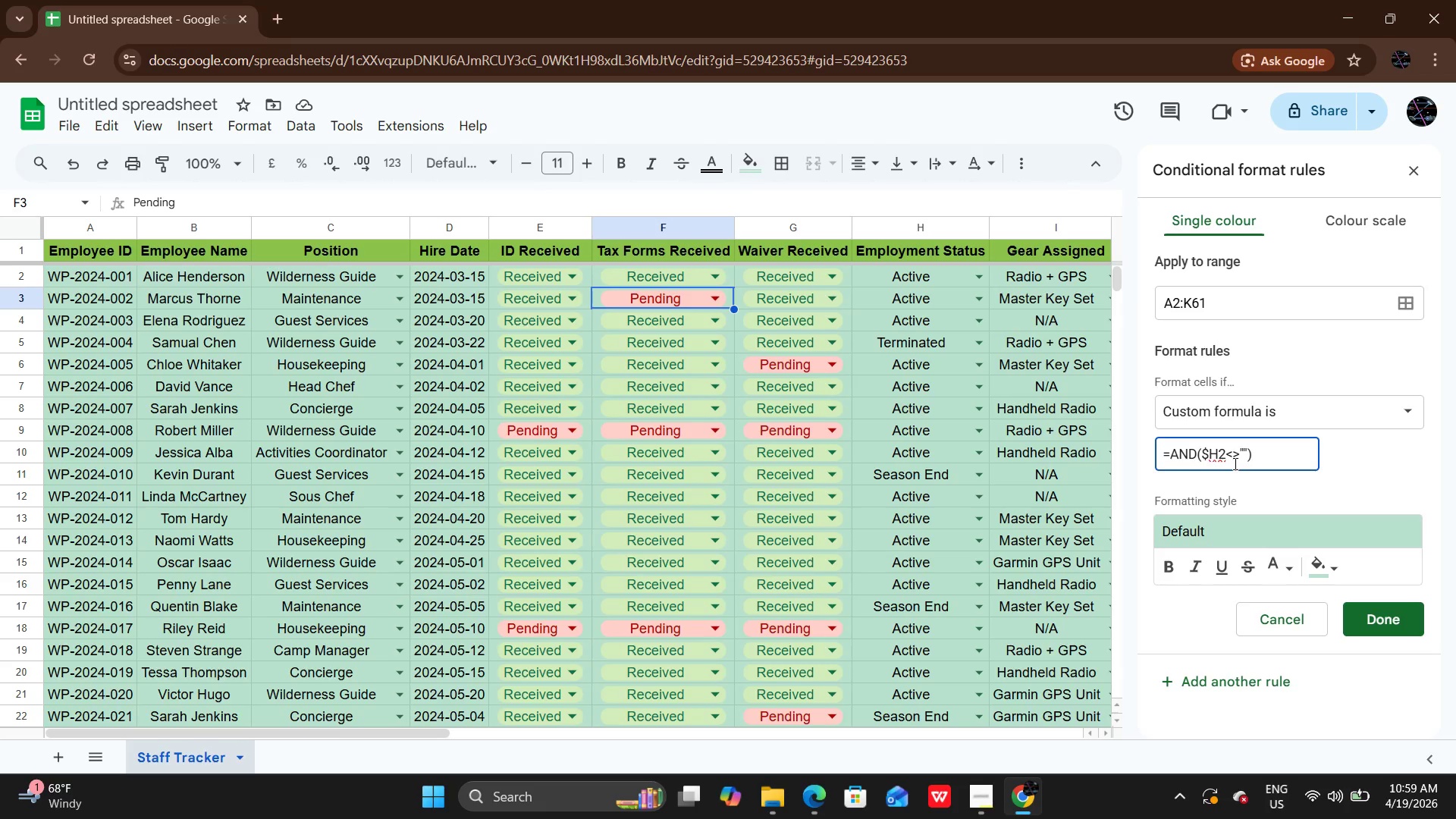 
key(Shift+Quote)
 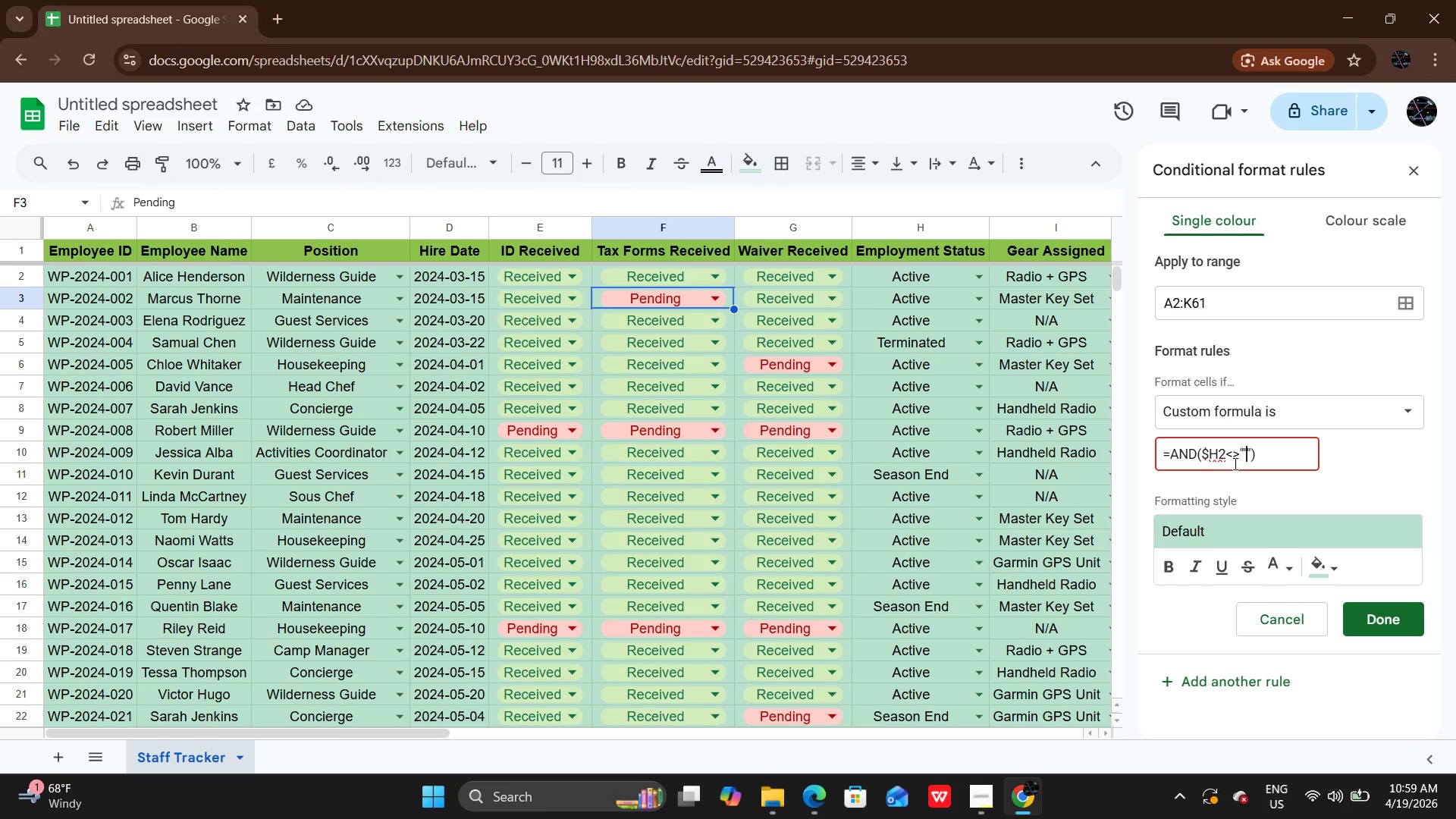 
key(ArrowLeft)
 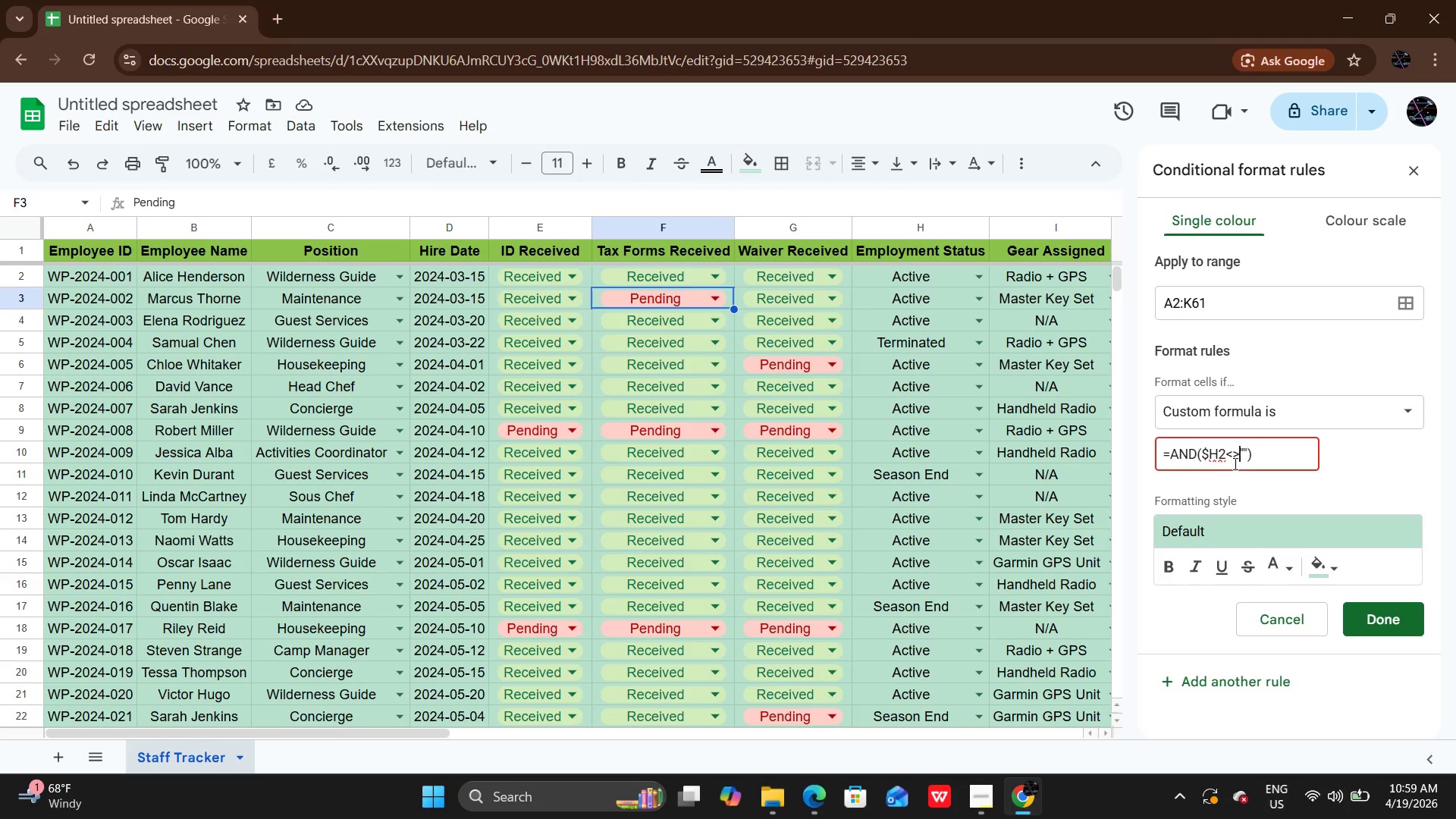 
key(Backspace)
 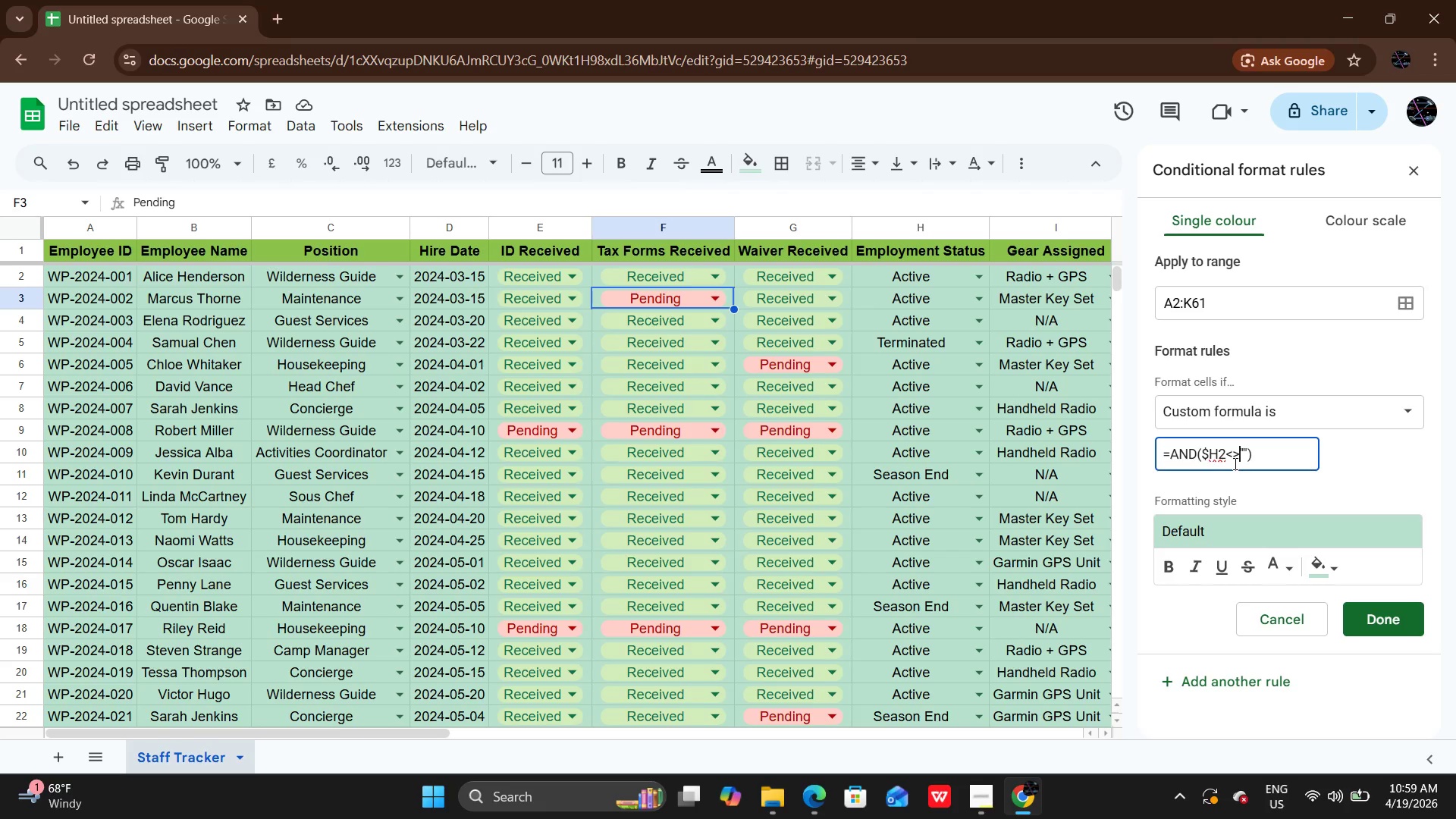 
key(ArrowRight)
 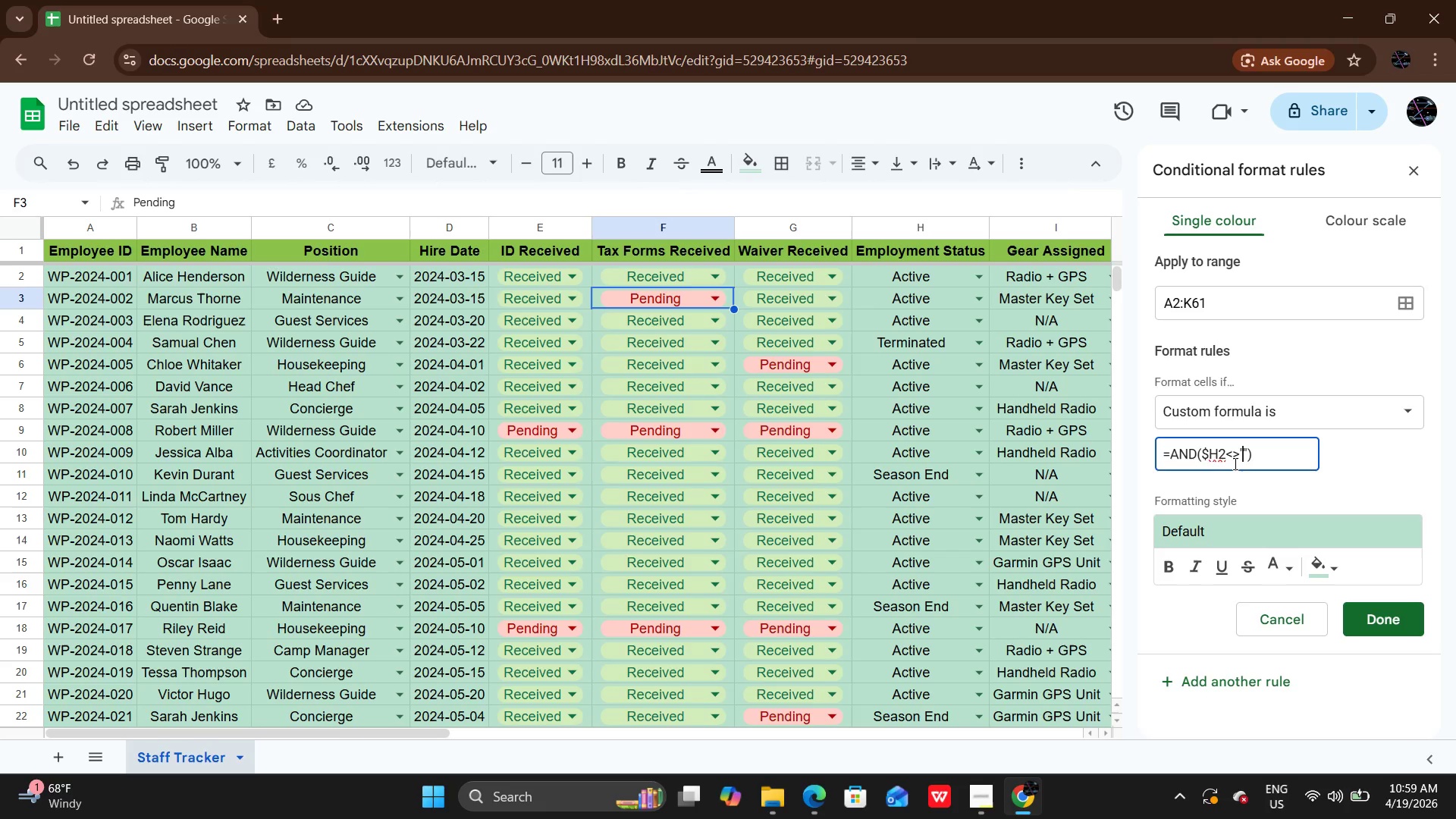 
key(Insert)
 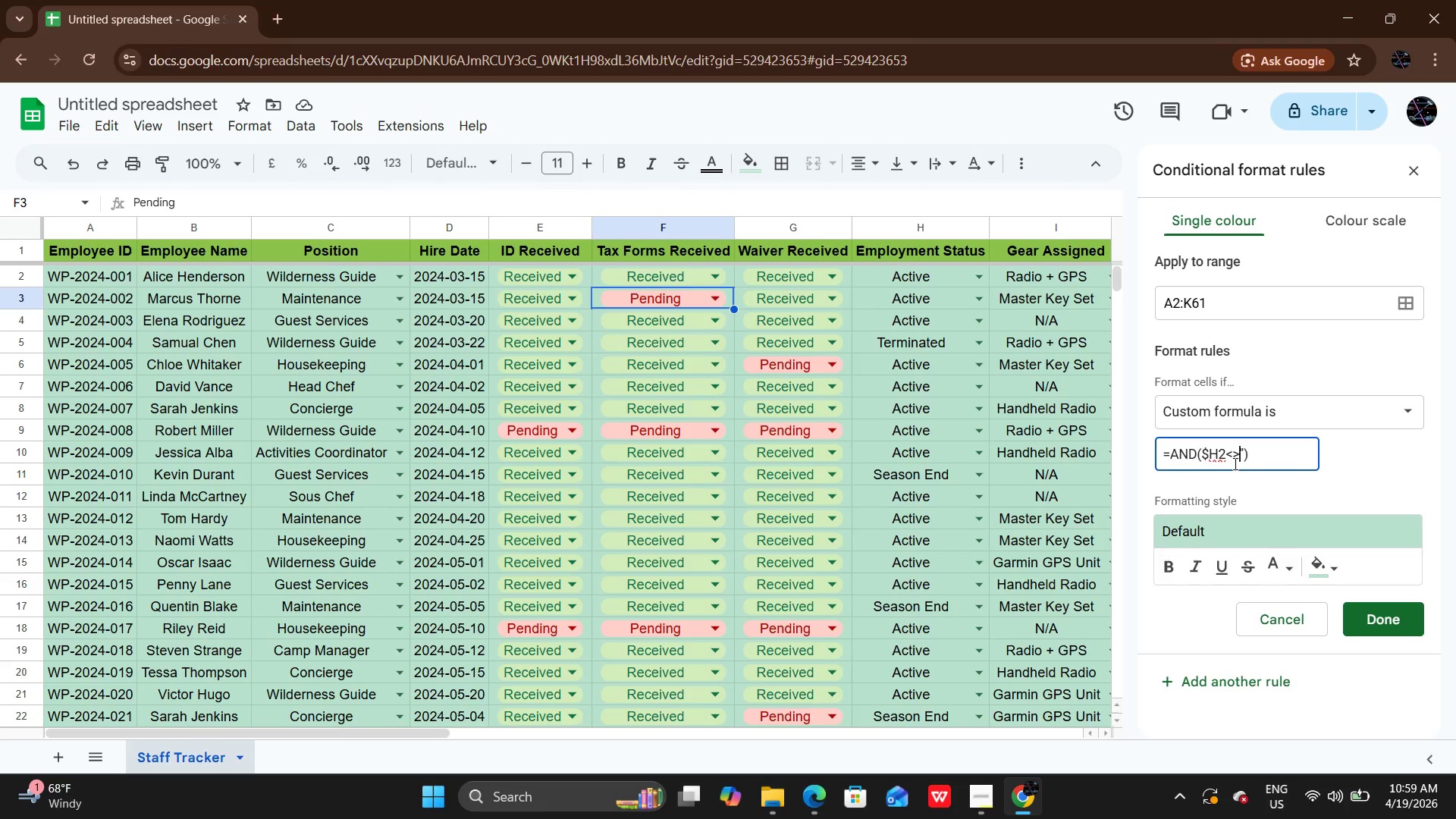 
key(Backspace)
 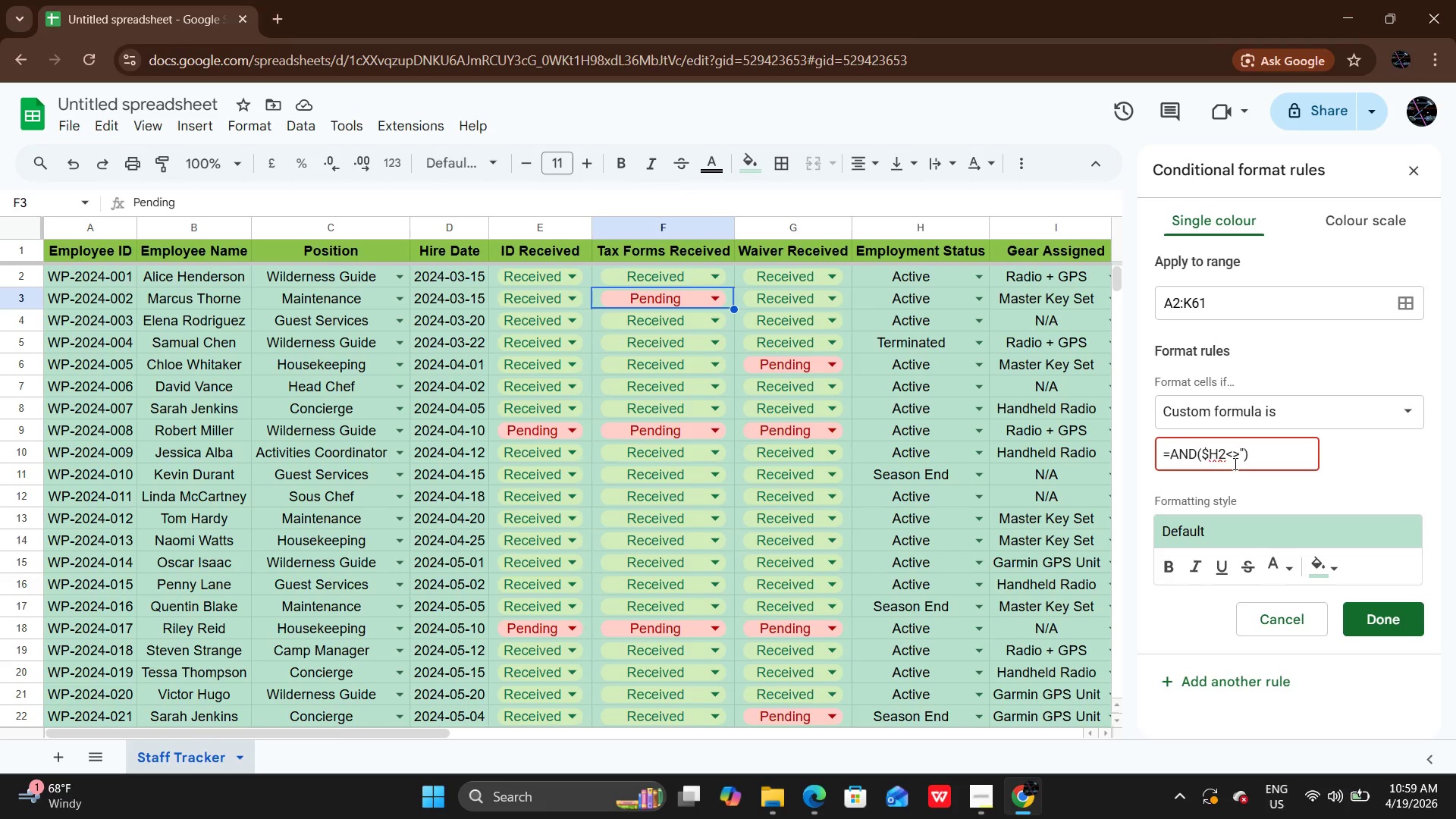 
key(Shift+Quote)
 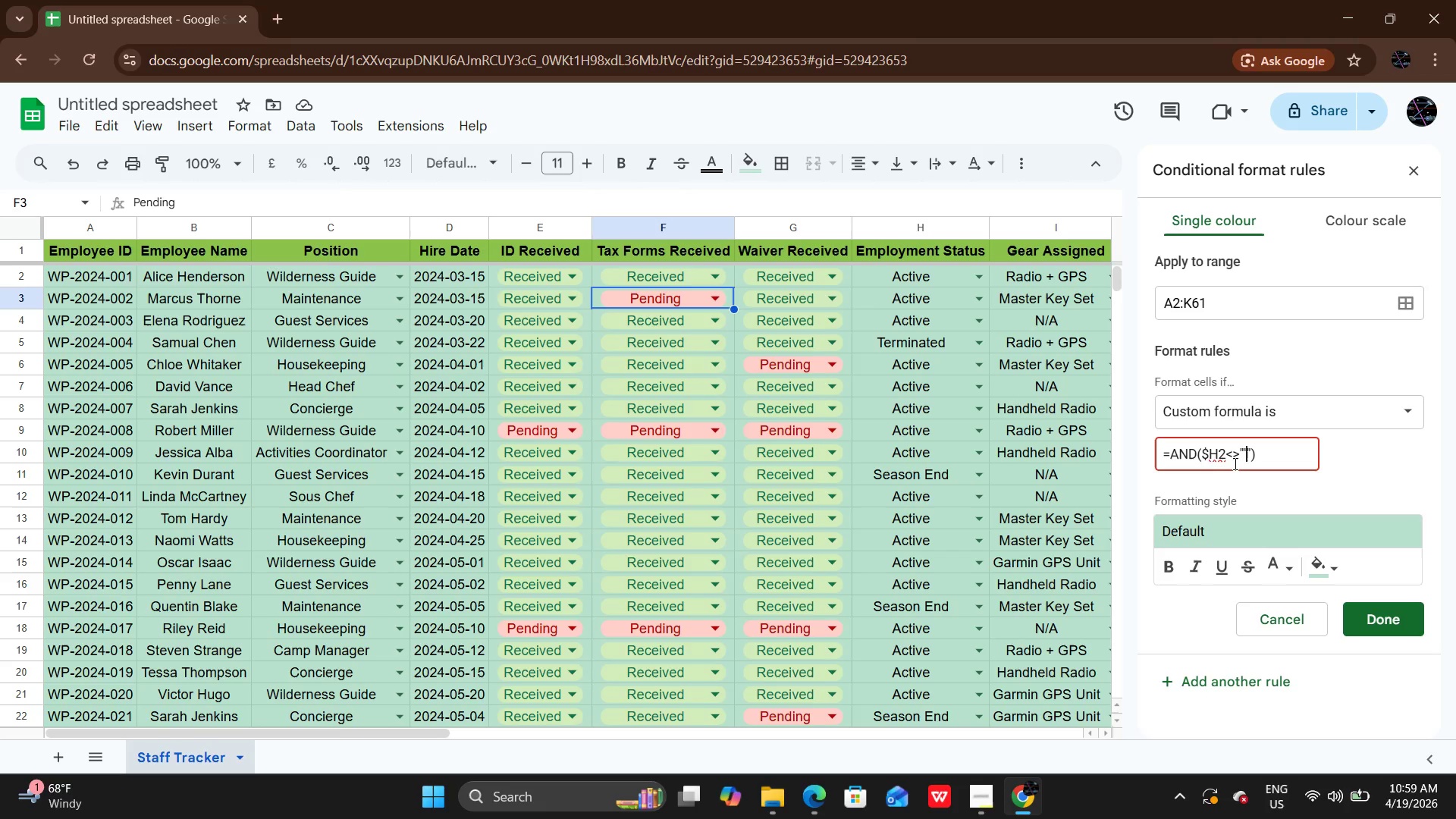 
key(Shift+Quote)
 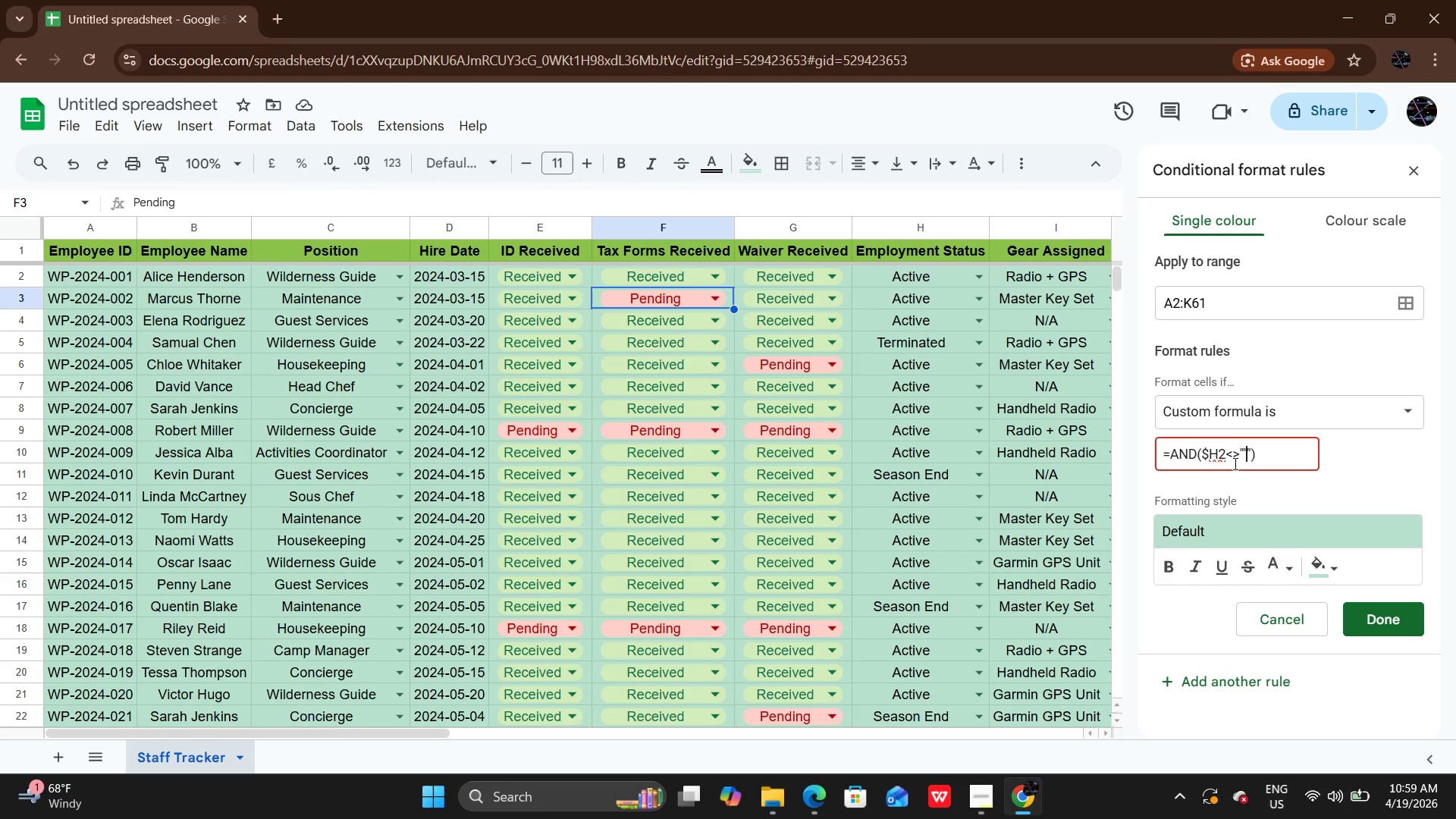 
key(Space)
 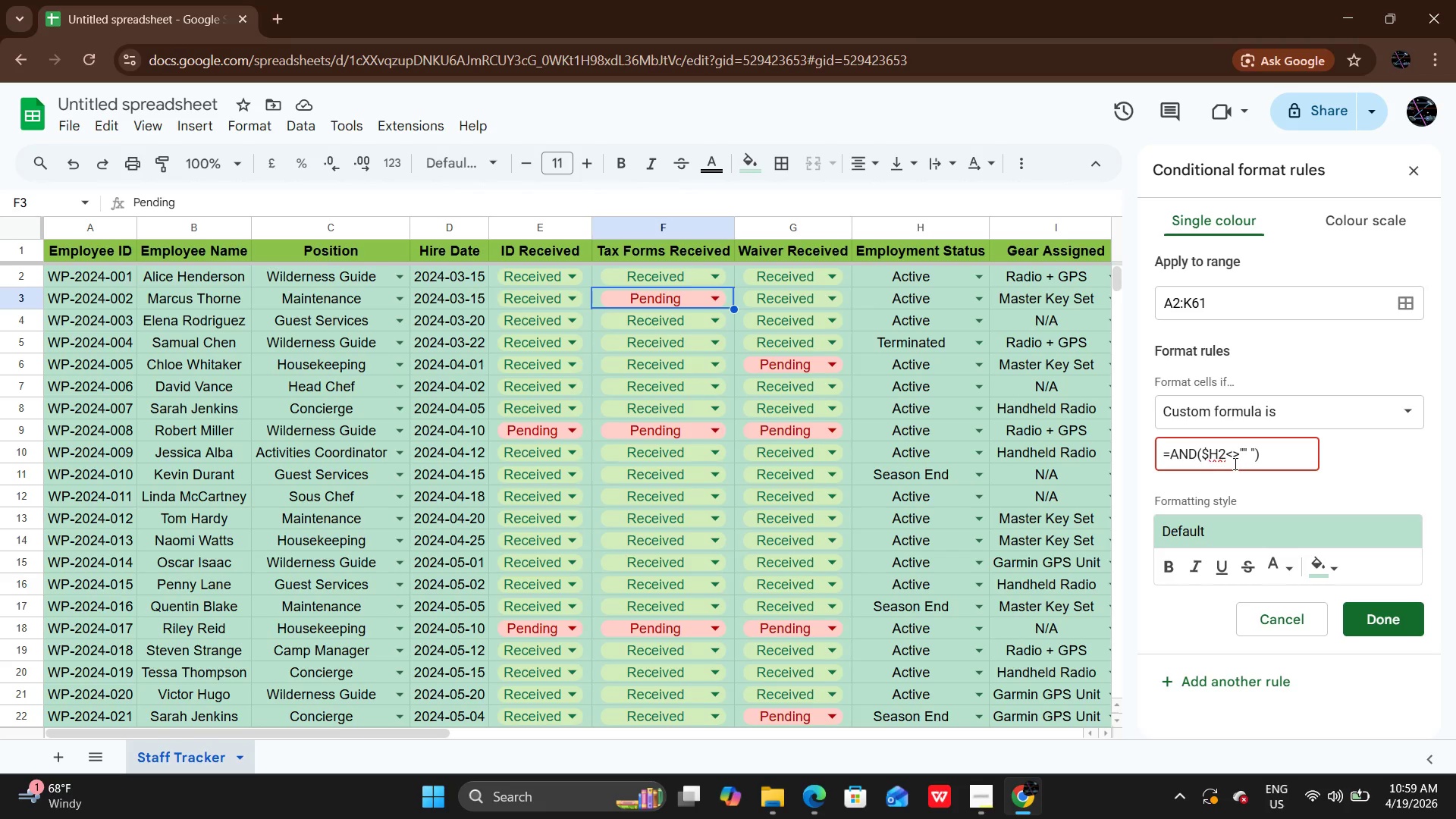 
key(ArrowLeft)
 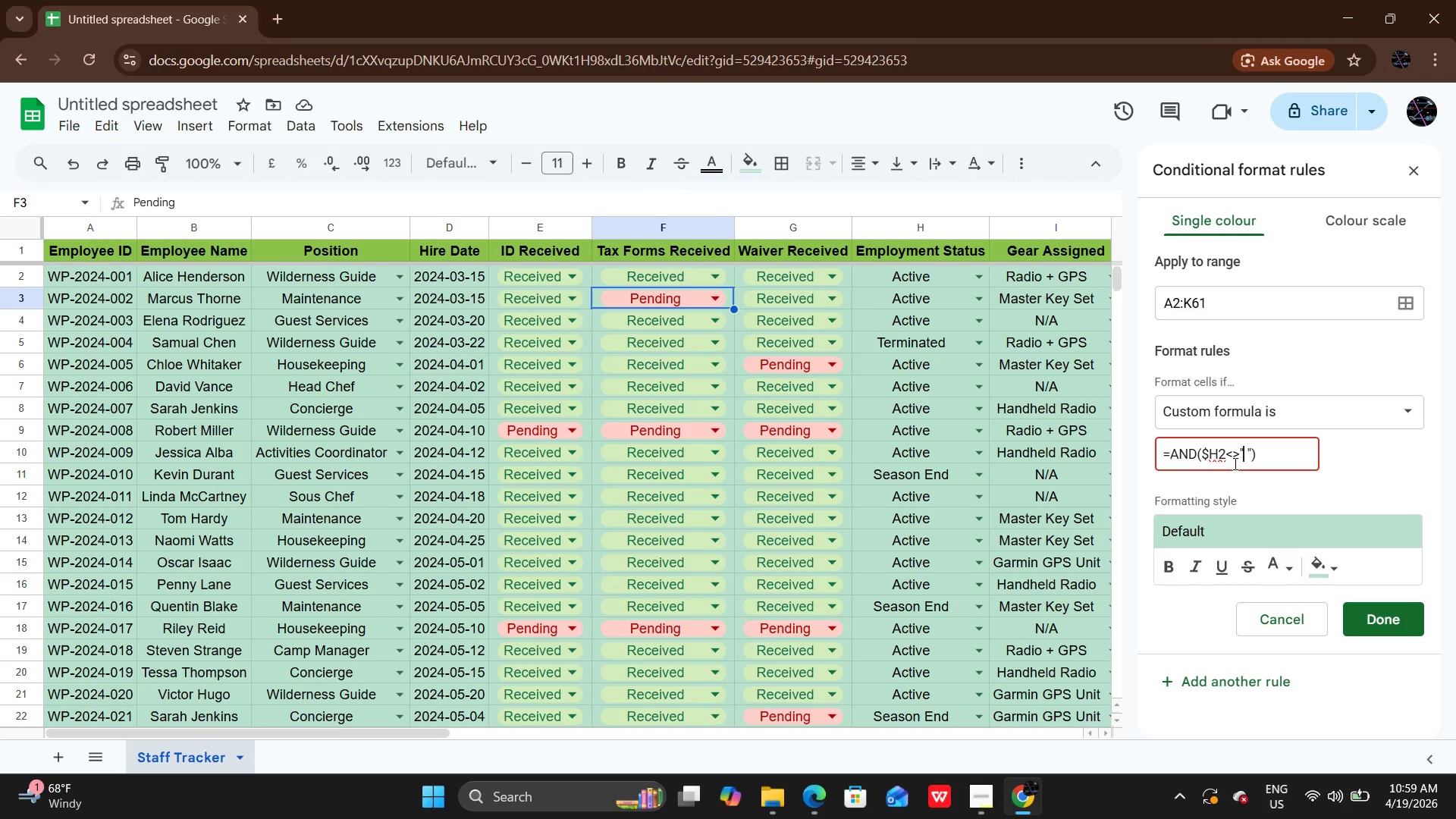 
key(Backspace)
type(aCTI)
key(Backspace)
key(Backspace)
key(Backspace)
key(Backspace)
type(Active)
 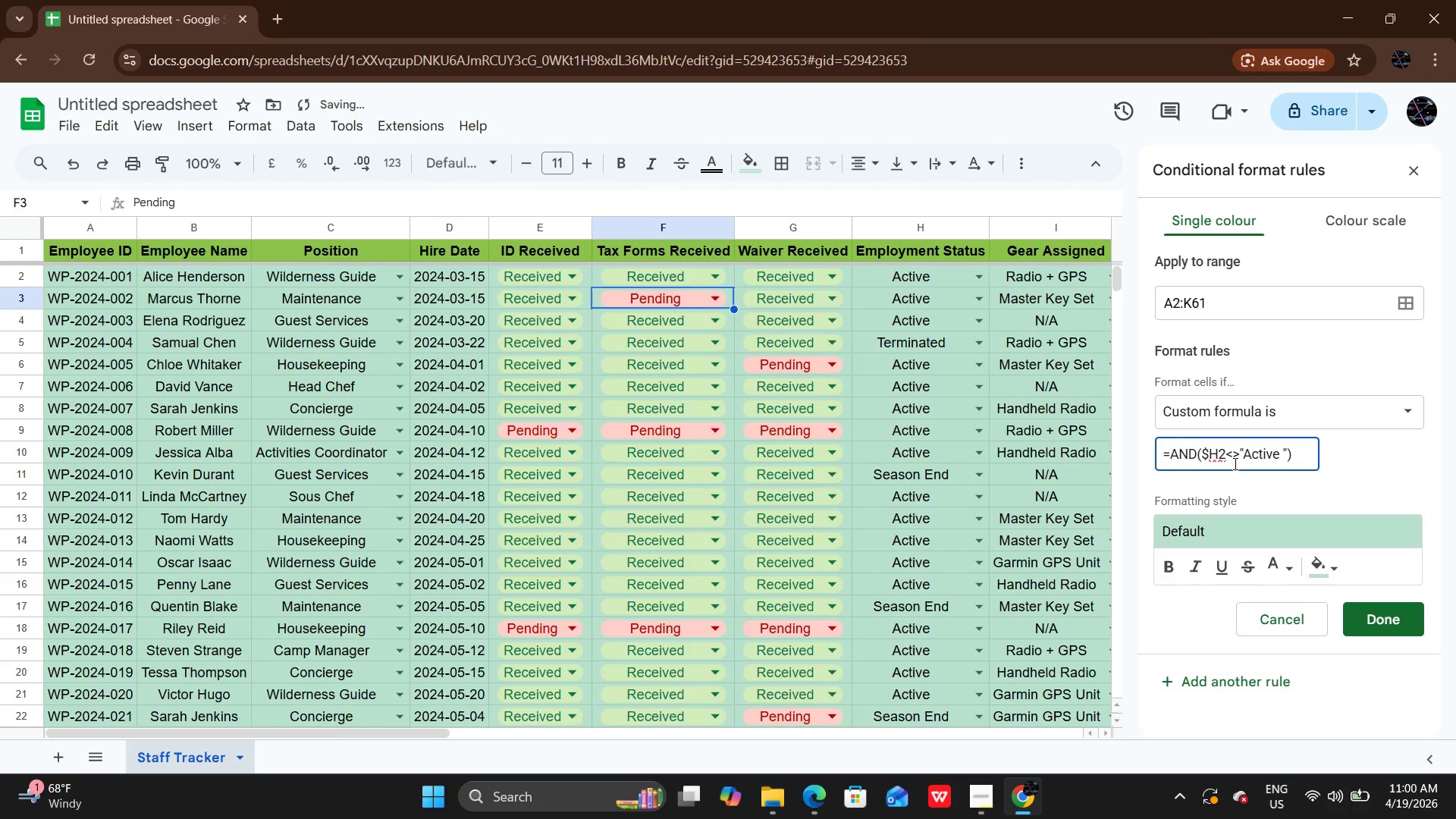 
key(ArrowRight)
 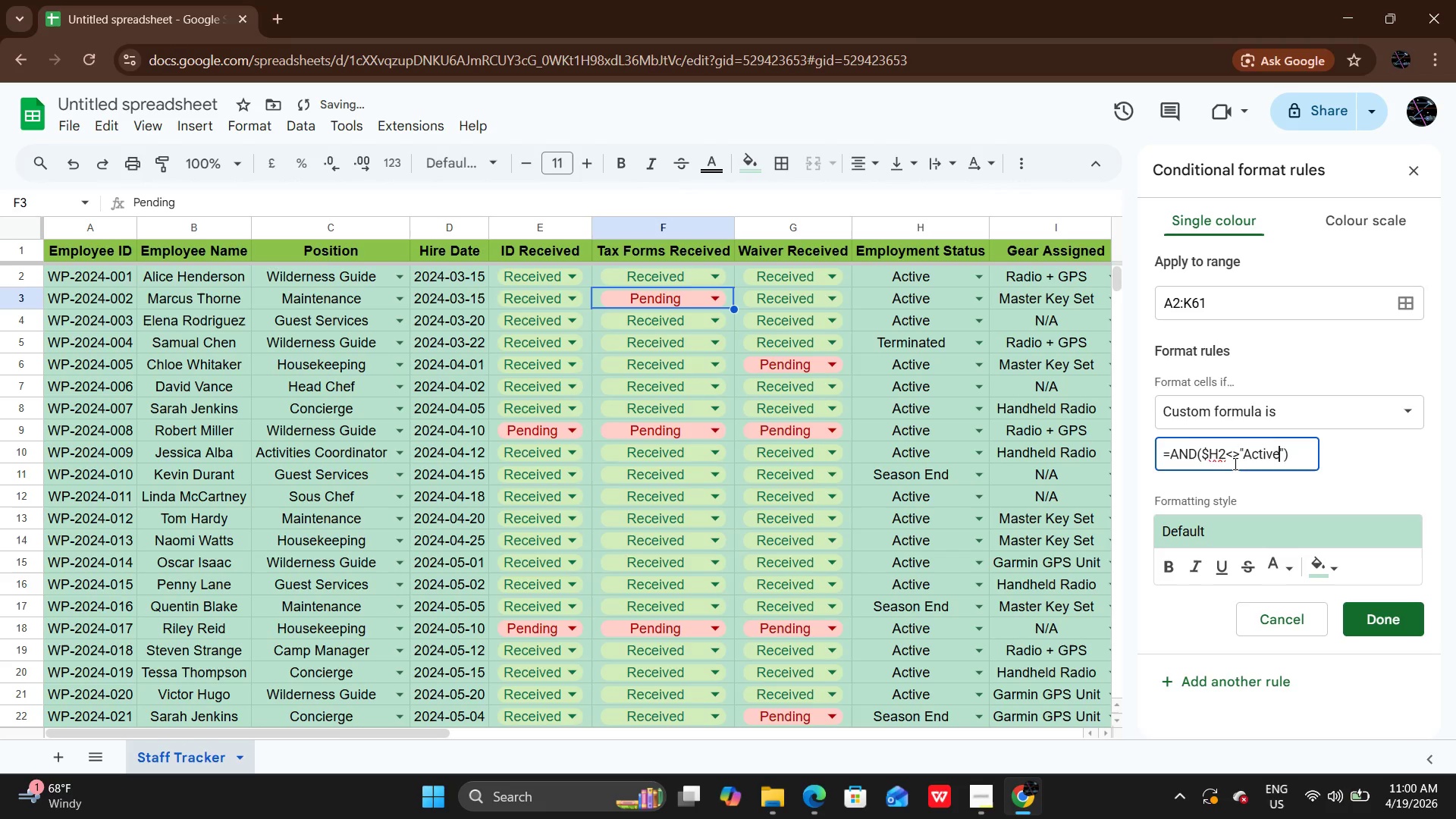 
key(Backspace)
 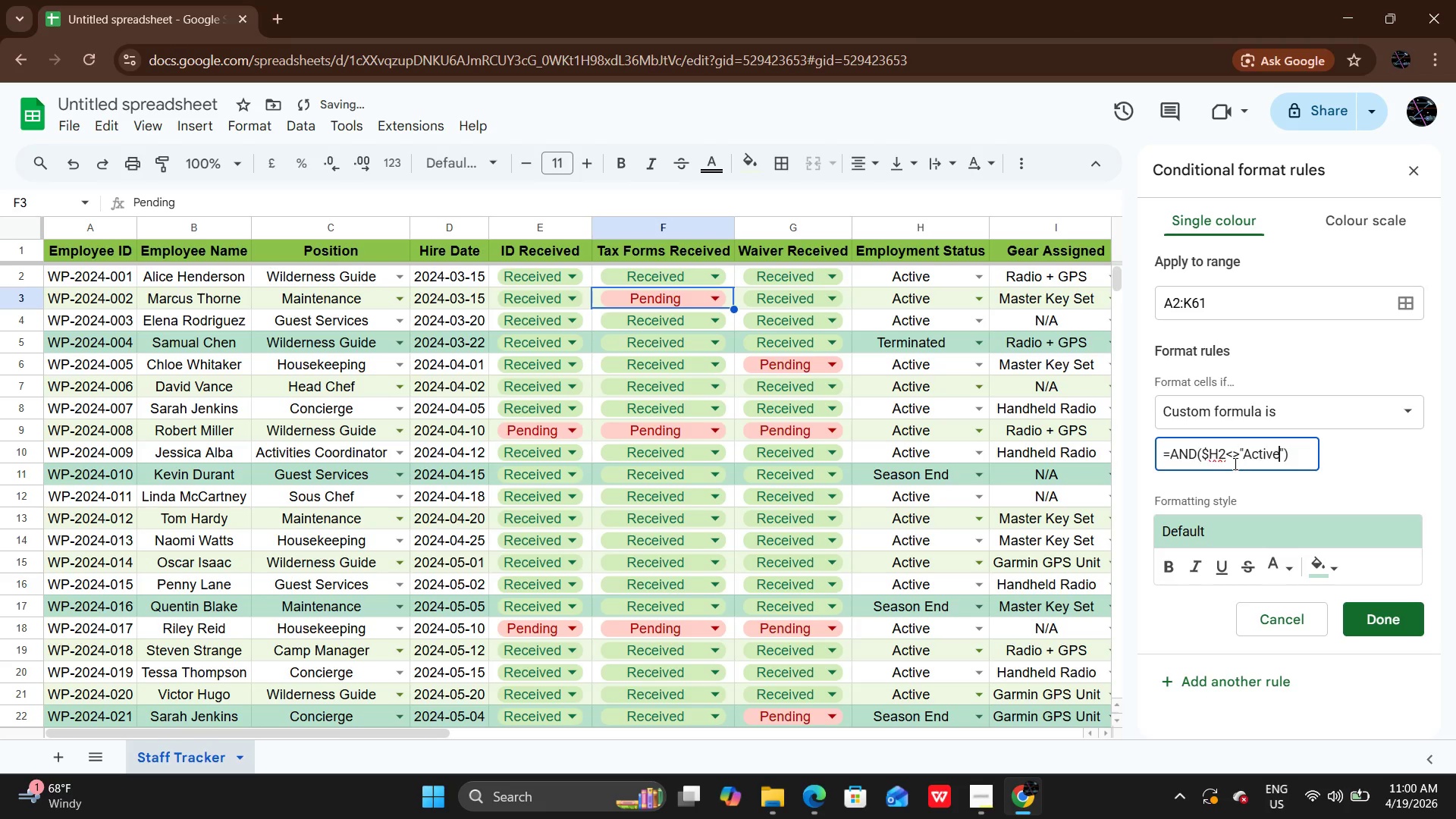 
key(ArrowRight)
 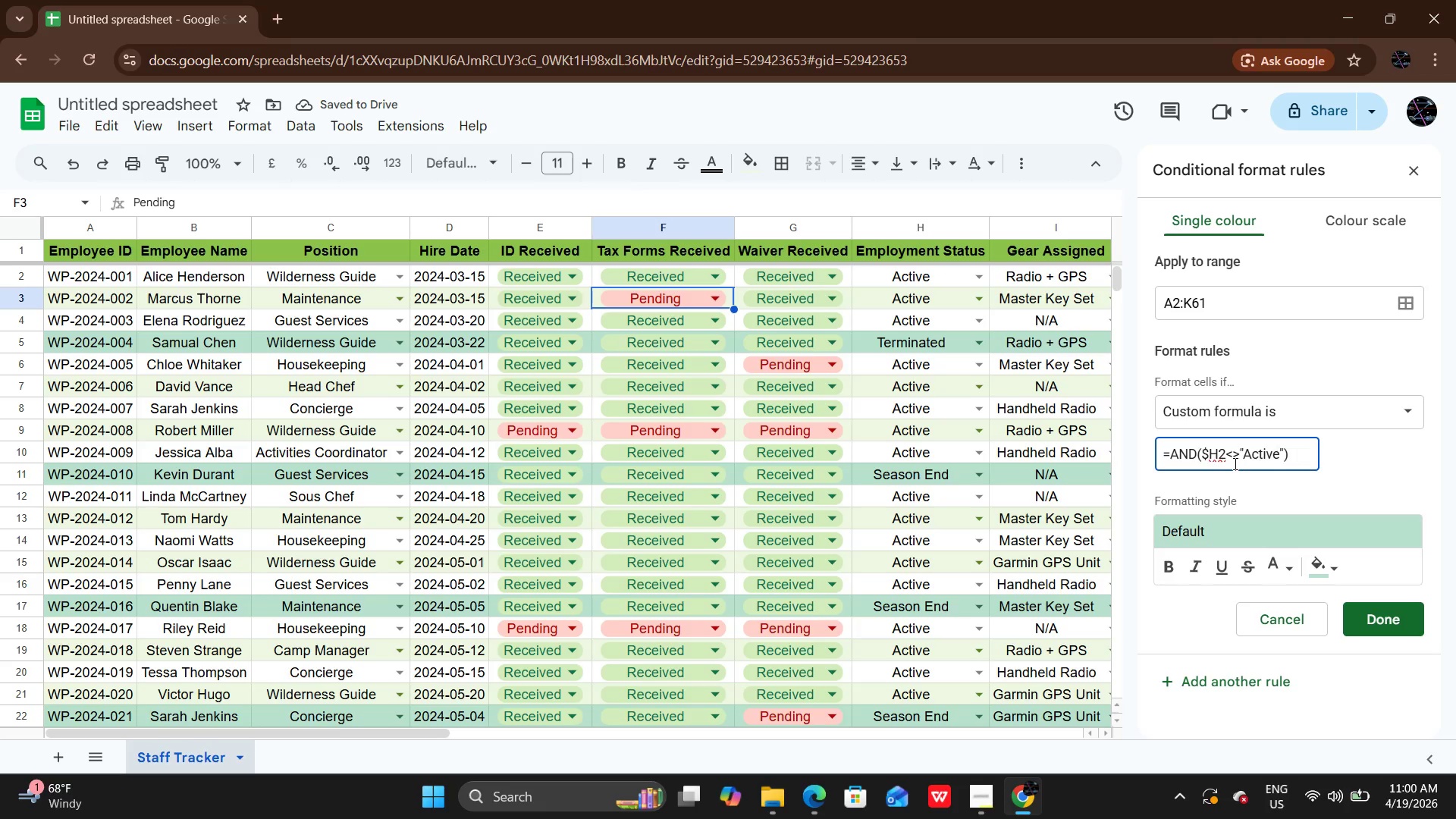 
key(Comma)
 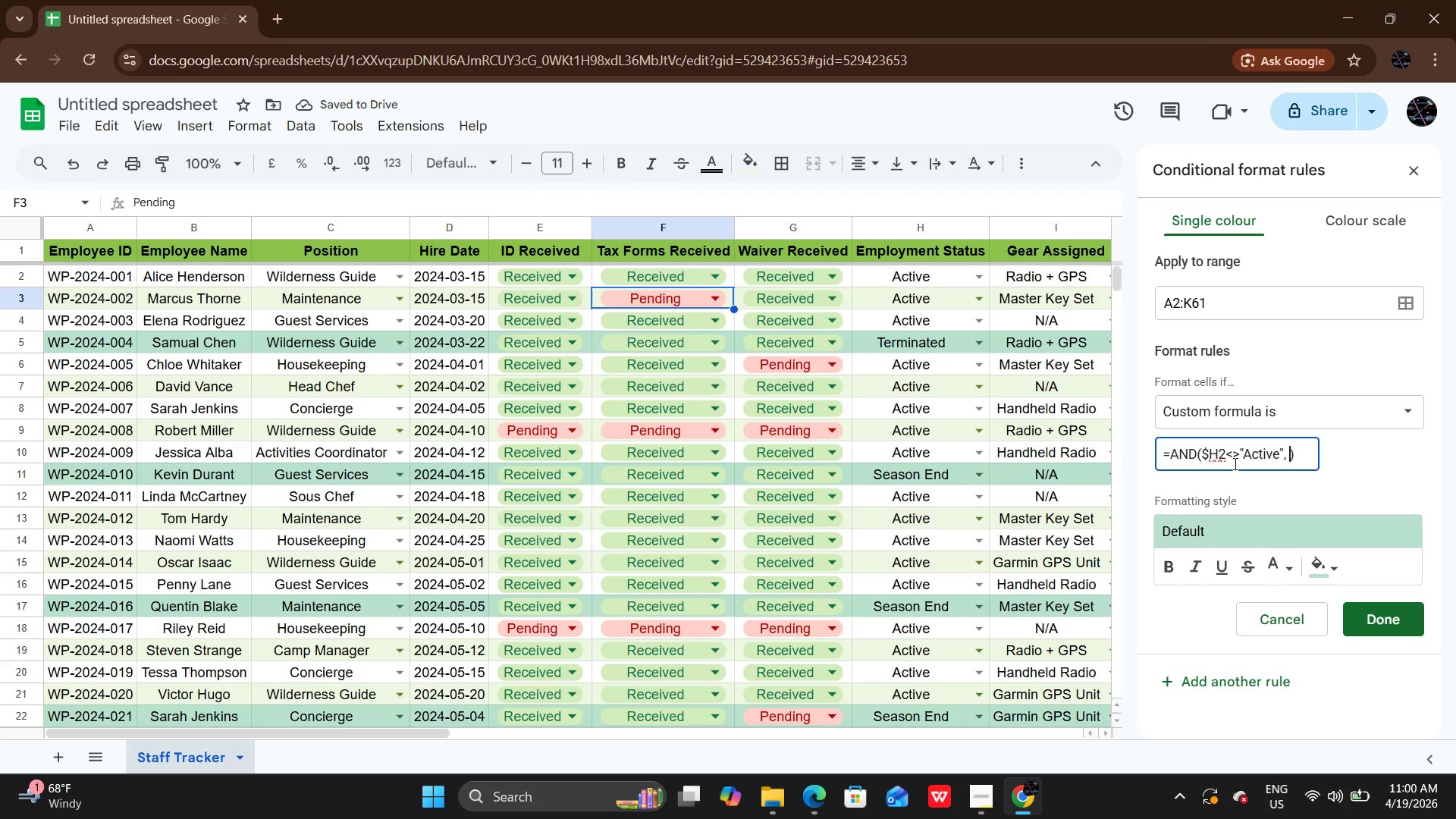 
key(Space)
 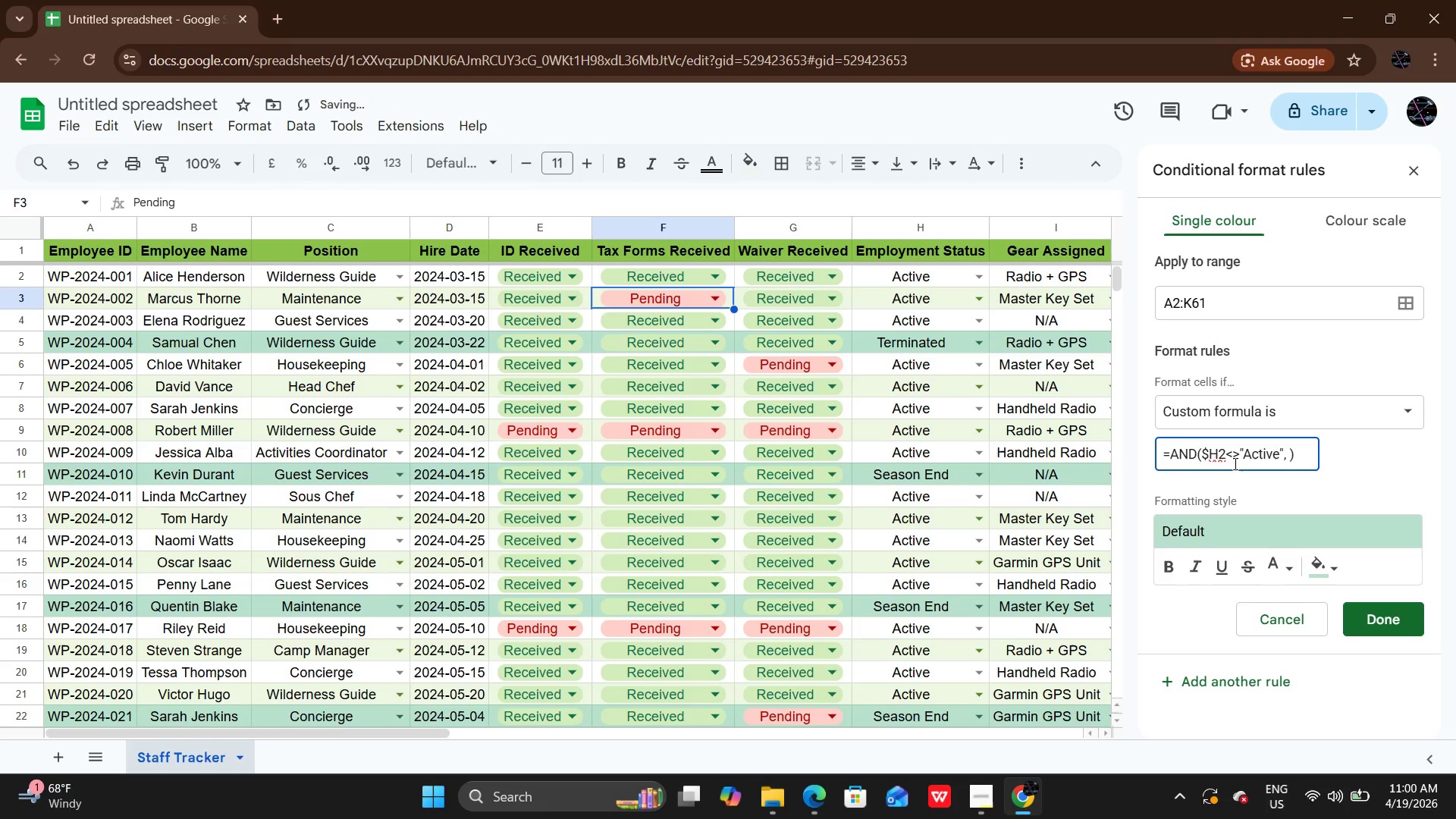 
key(Shift+4)
 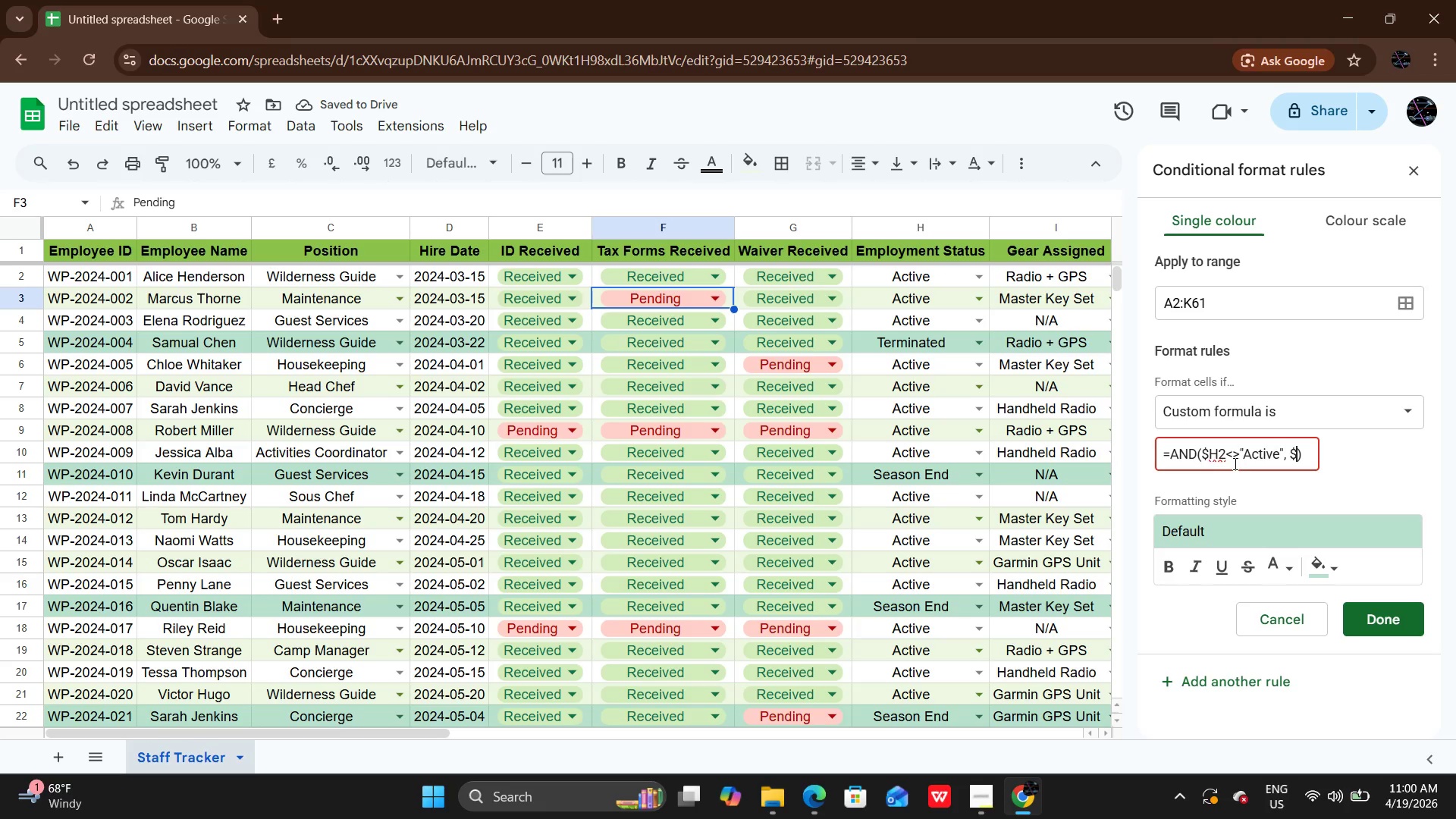 
type(J2)
 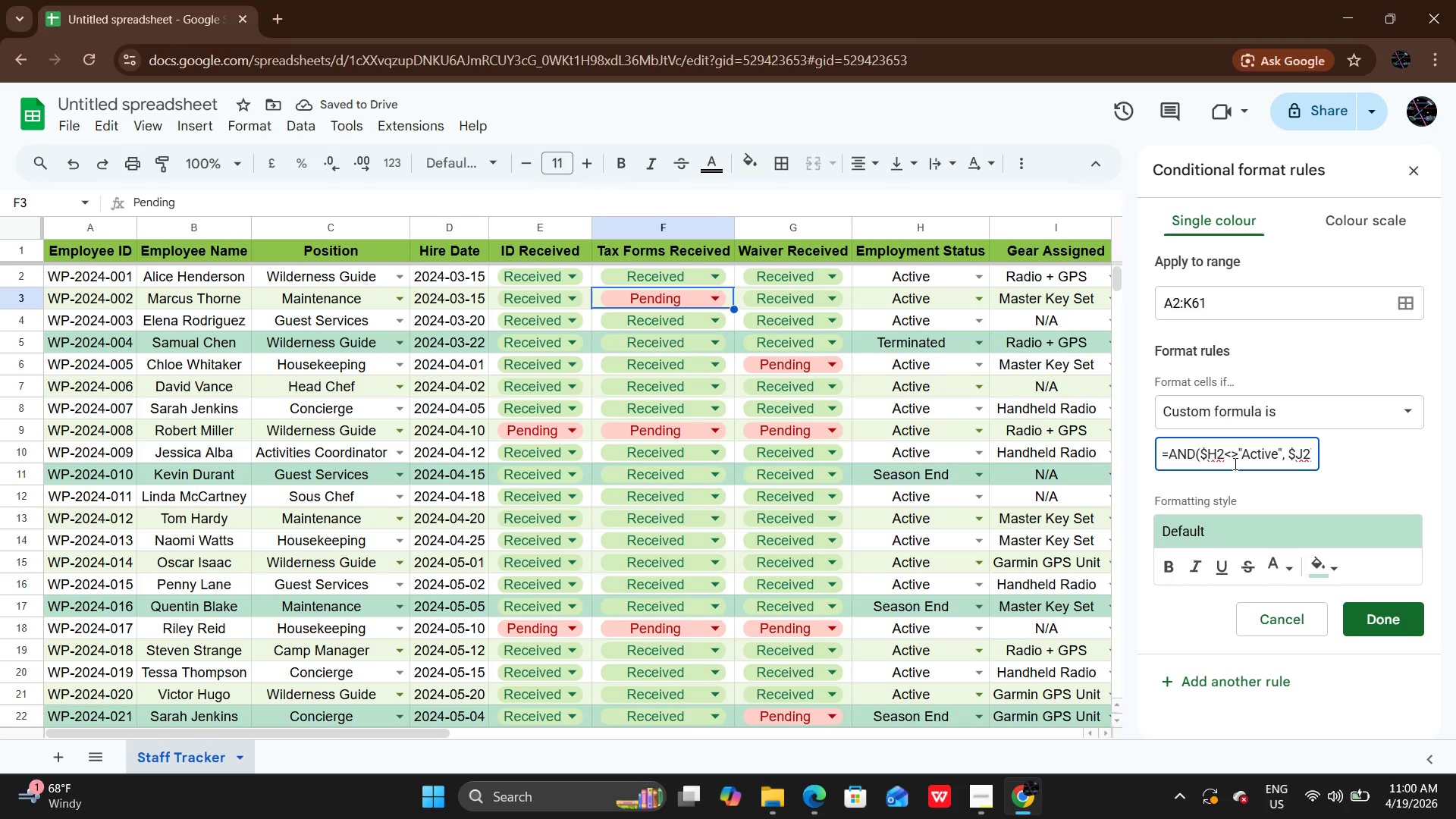 
key(Equal)
 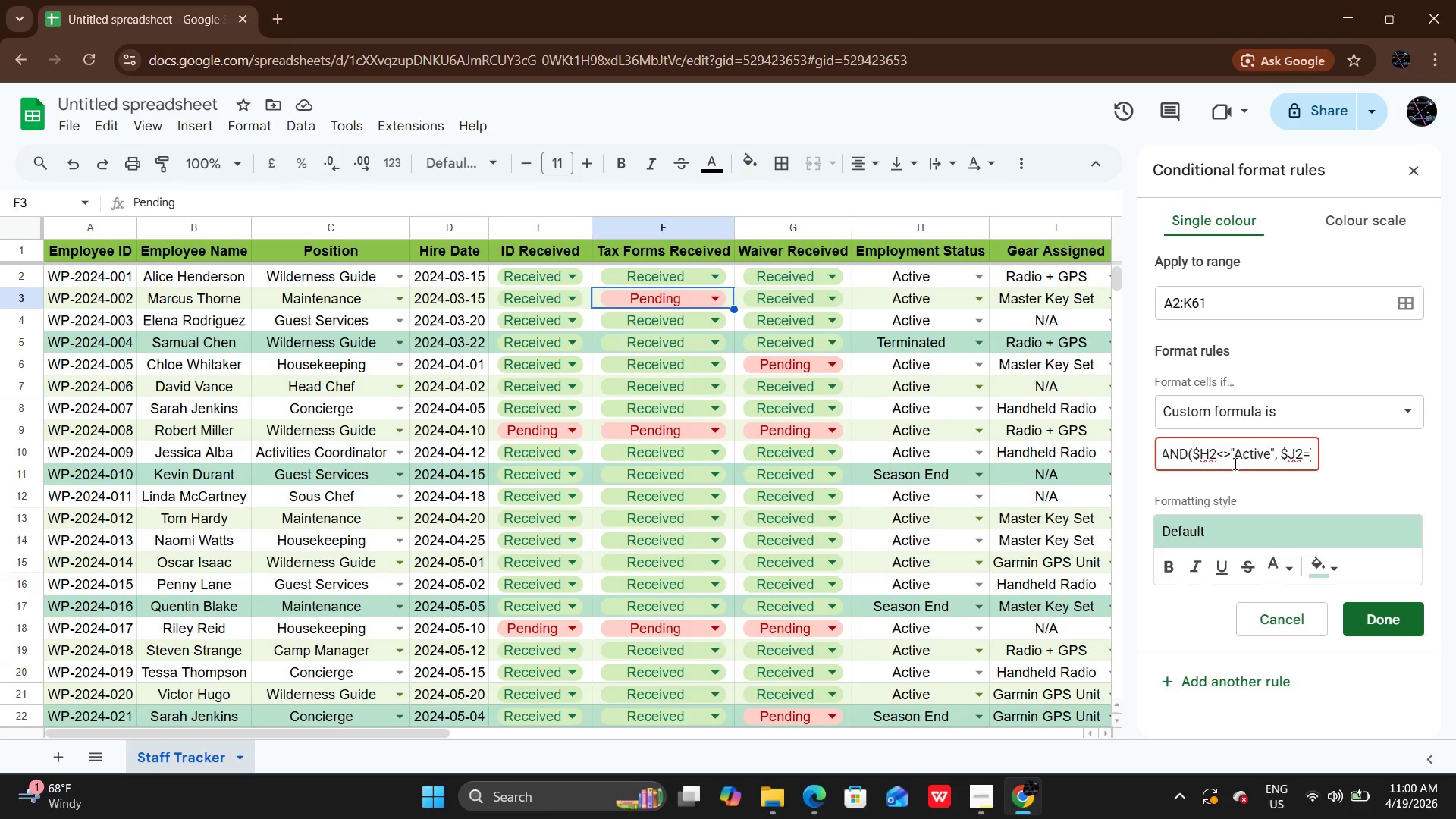 
key(Shift+Quote)
 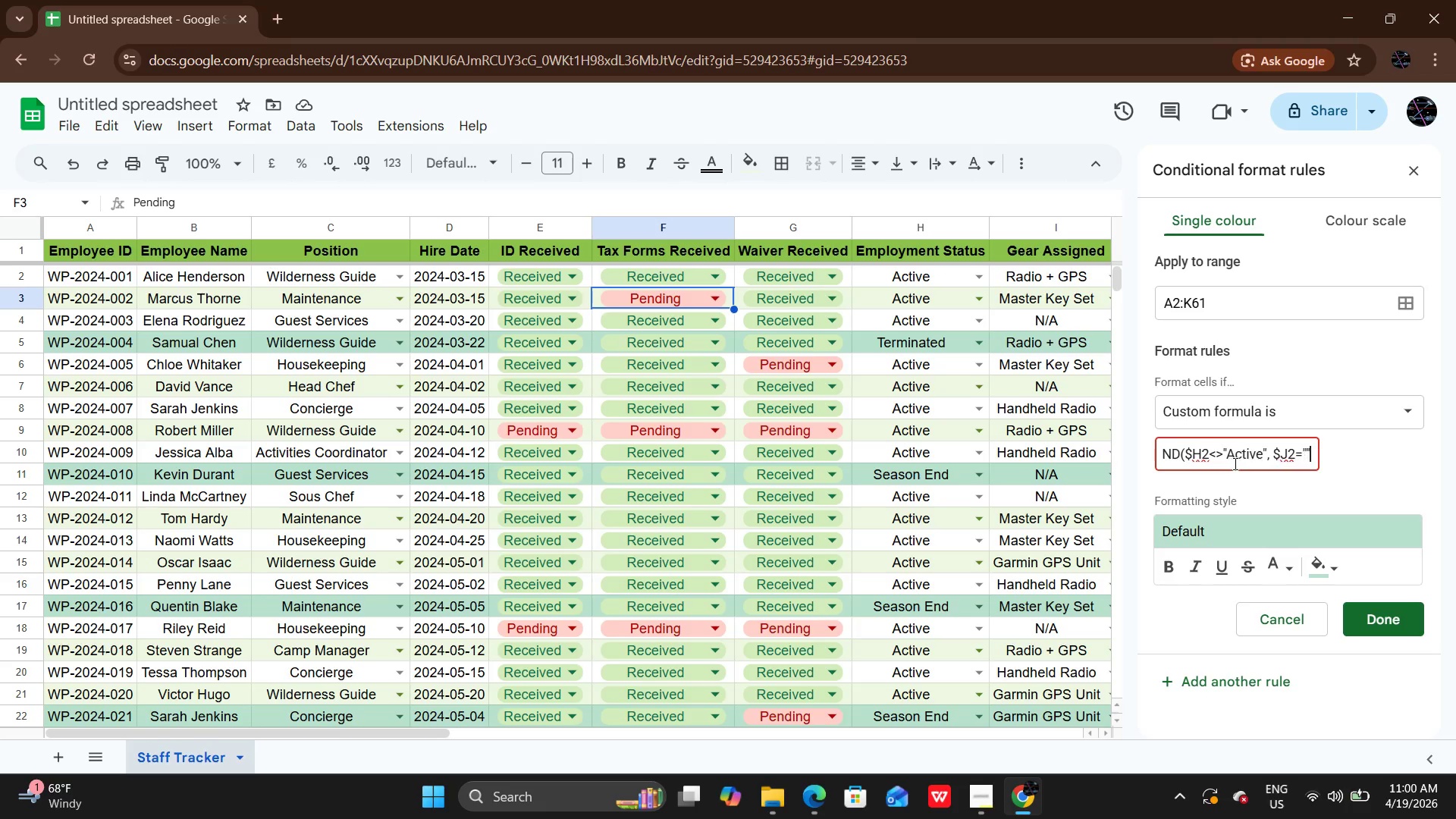 
key(Shift+Quote)
 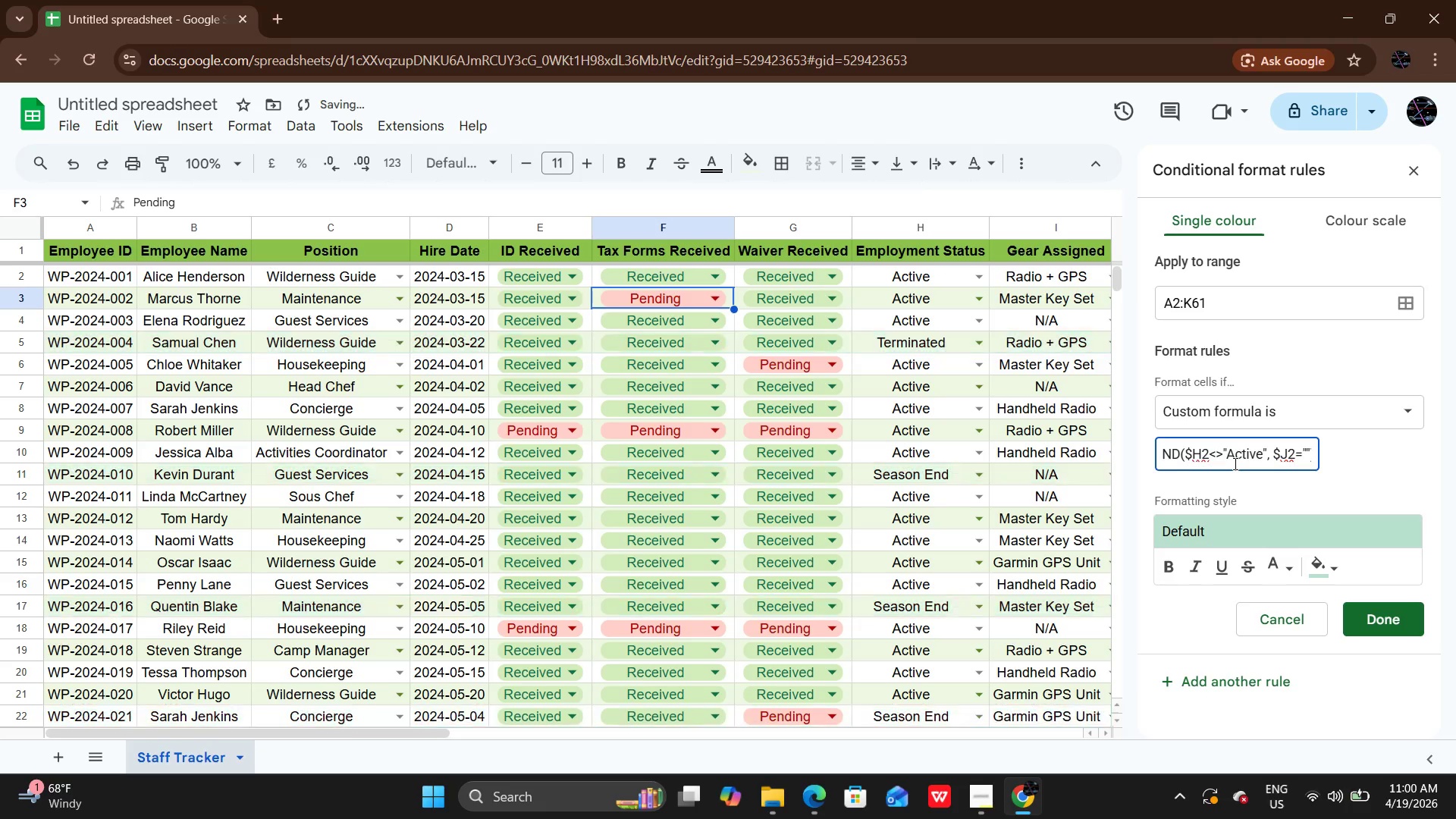 
key(ArrowLeft)
 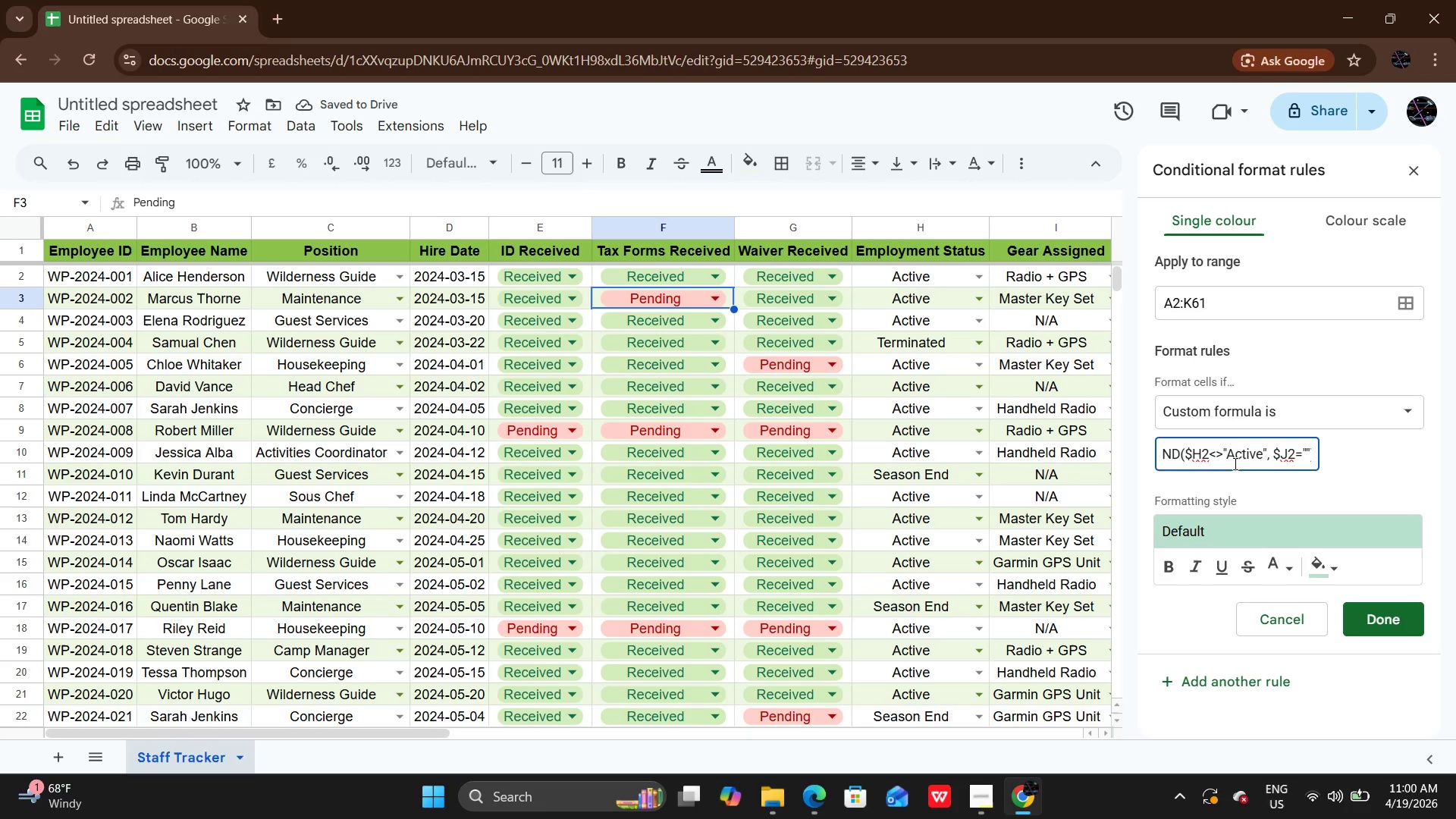 
type(i)
key(Backspace)
type(Issued)
 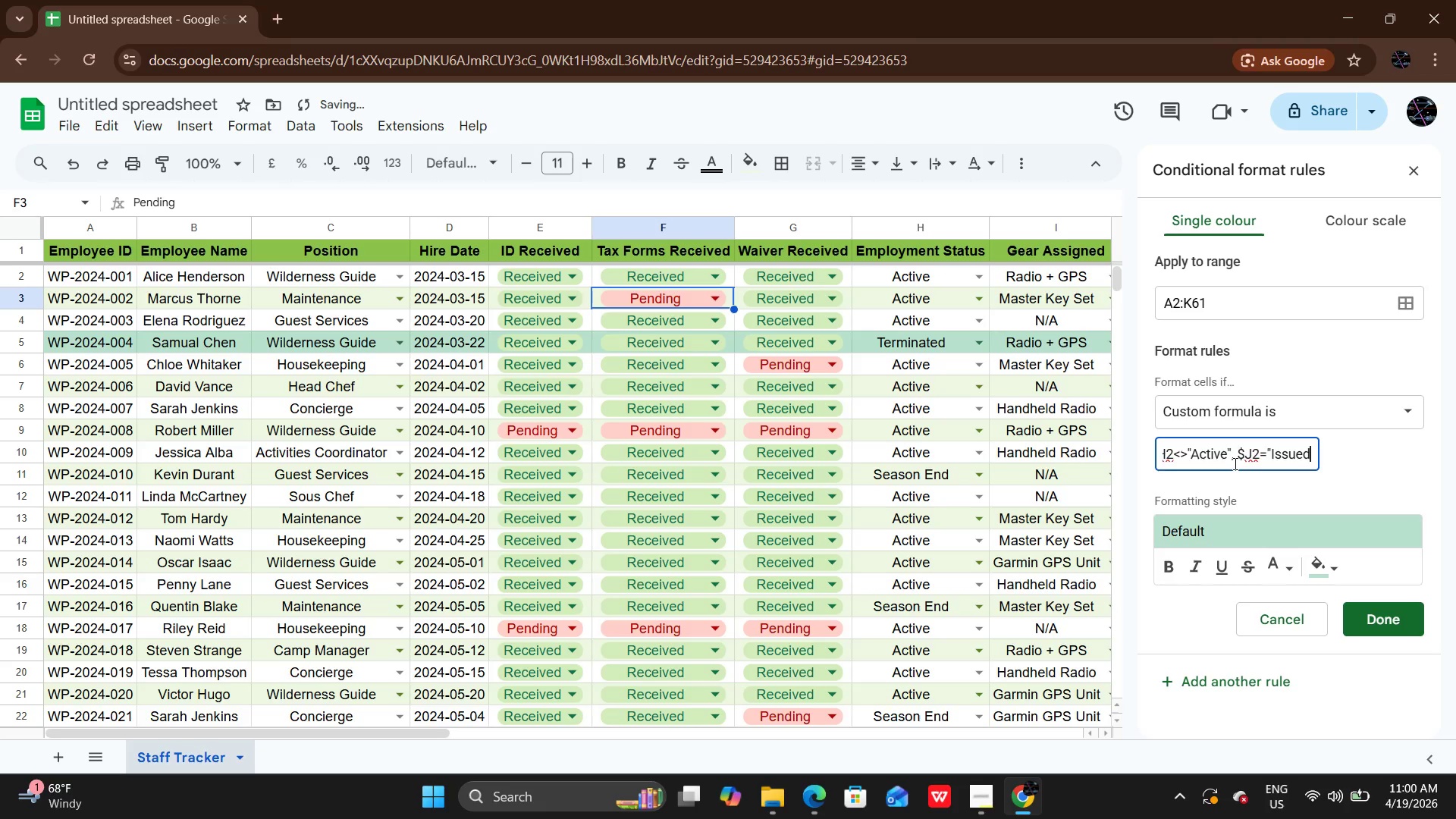 
key(ArrowRight)
 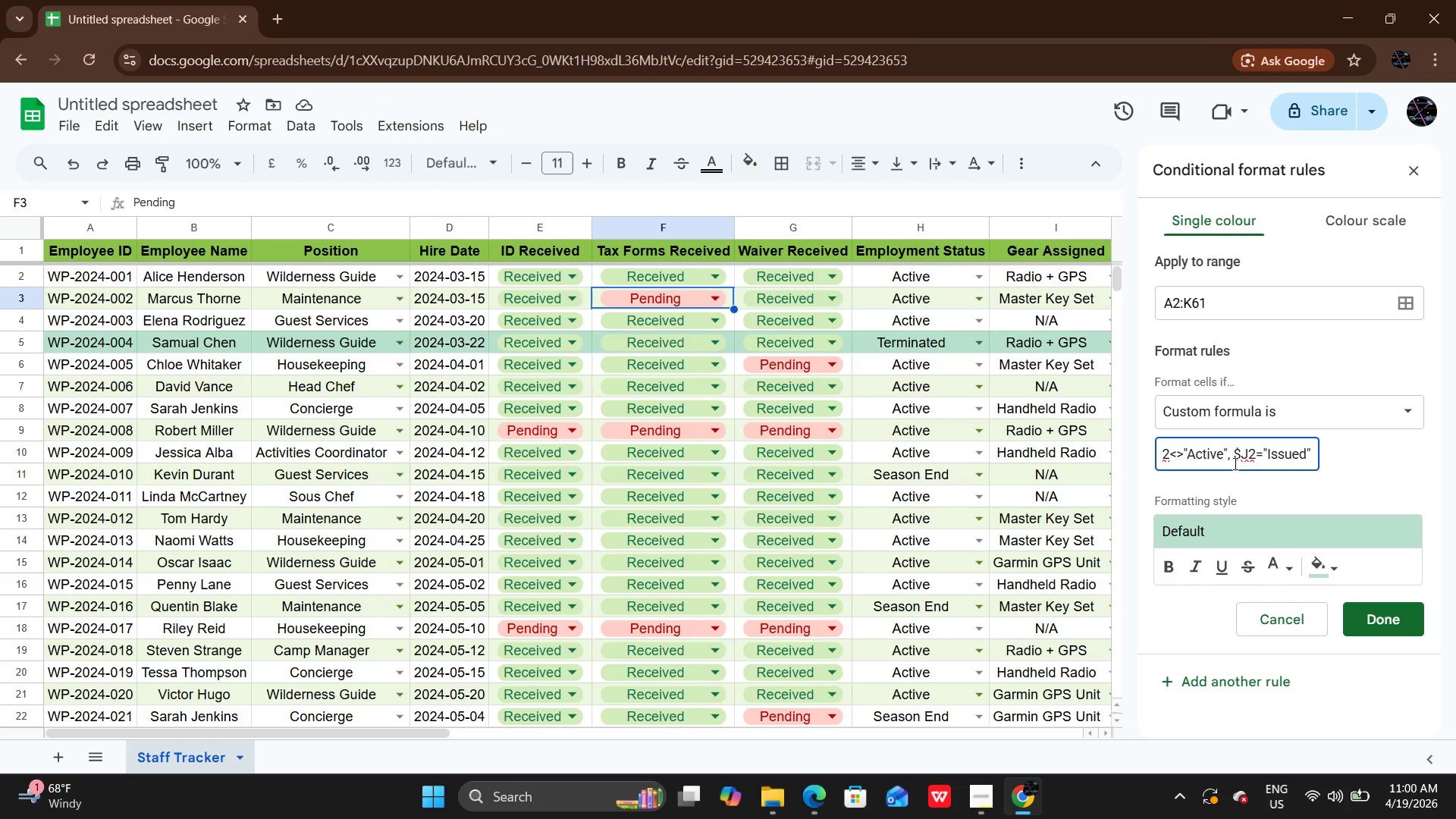 
wait(7.75)
 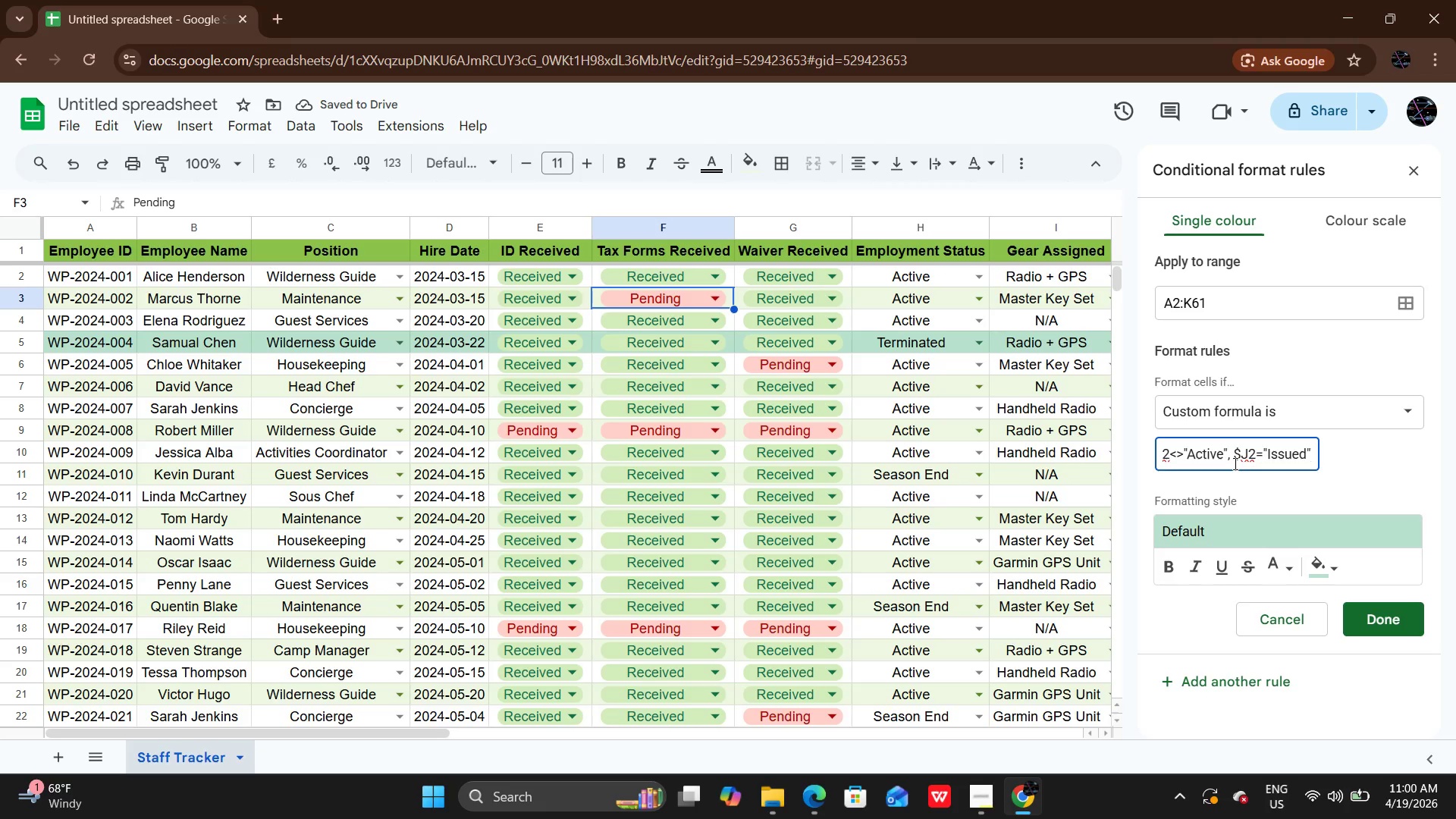 
left_click([1313, 563])
 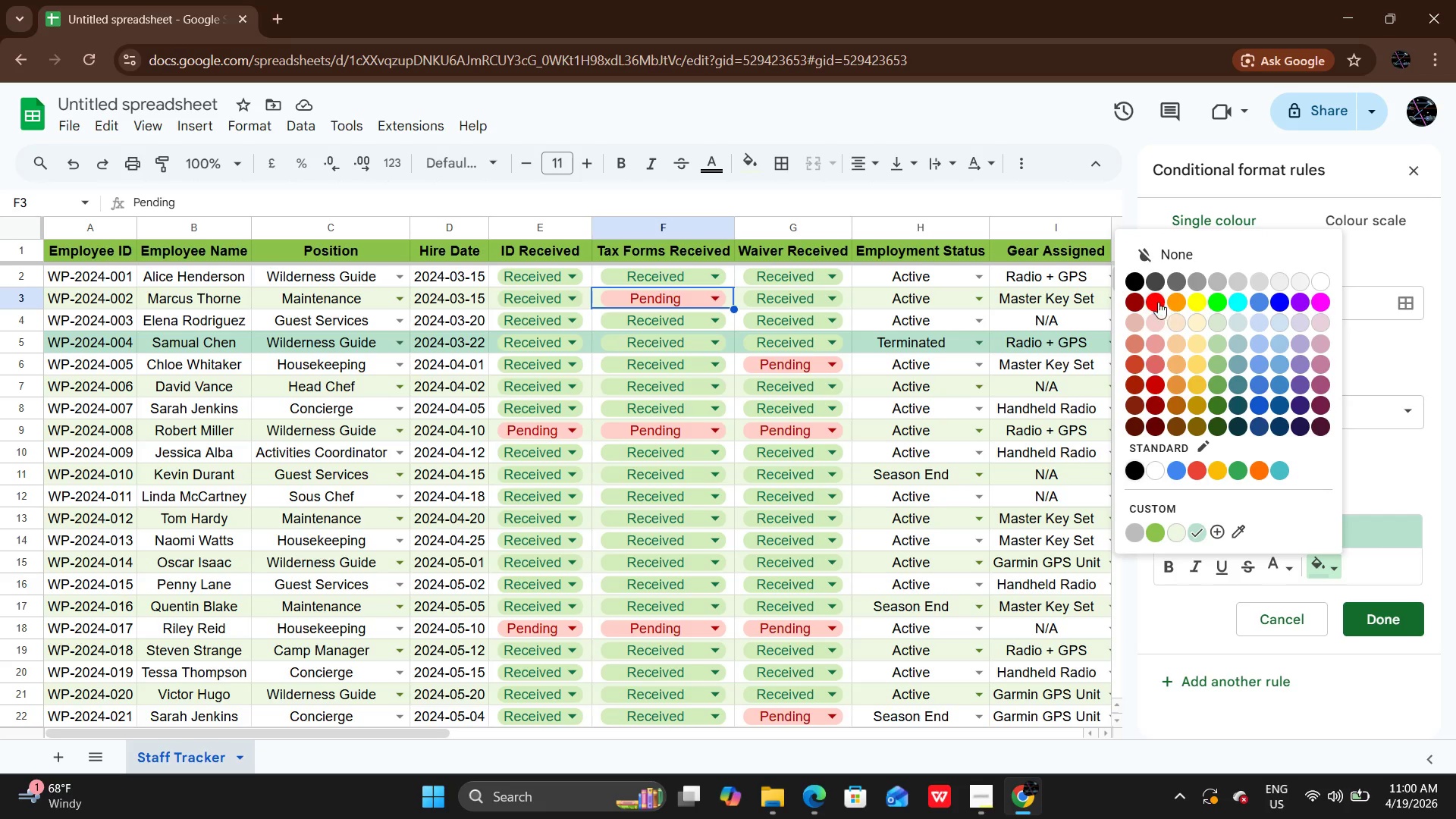 
left_click([1152, 303])
 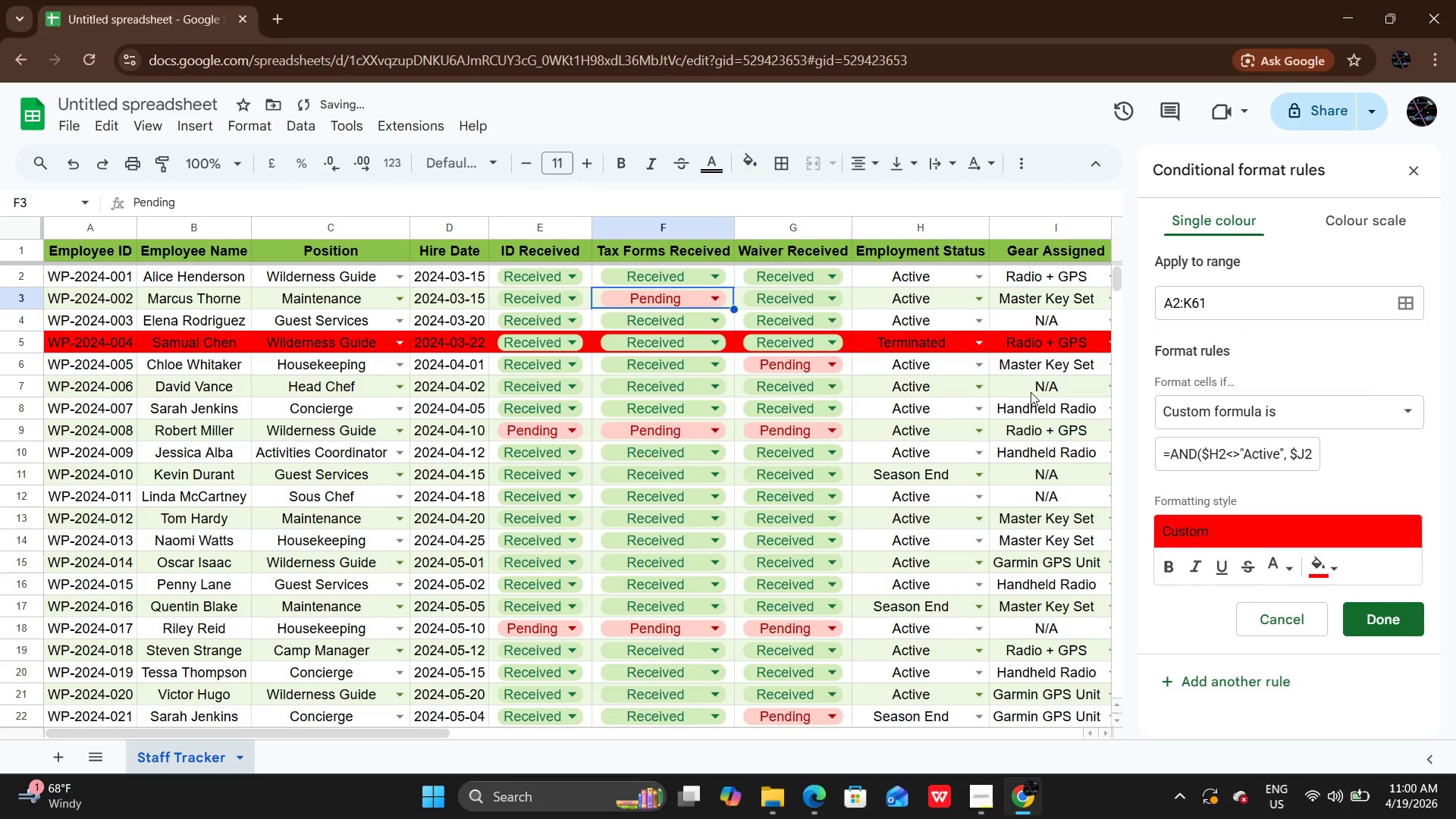 
scroll: coordinate [984, 403], scroll_direction: up, amount: 2.0
 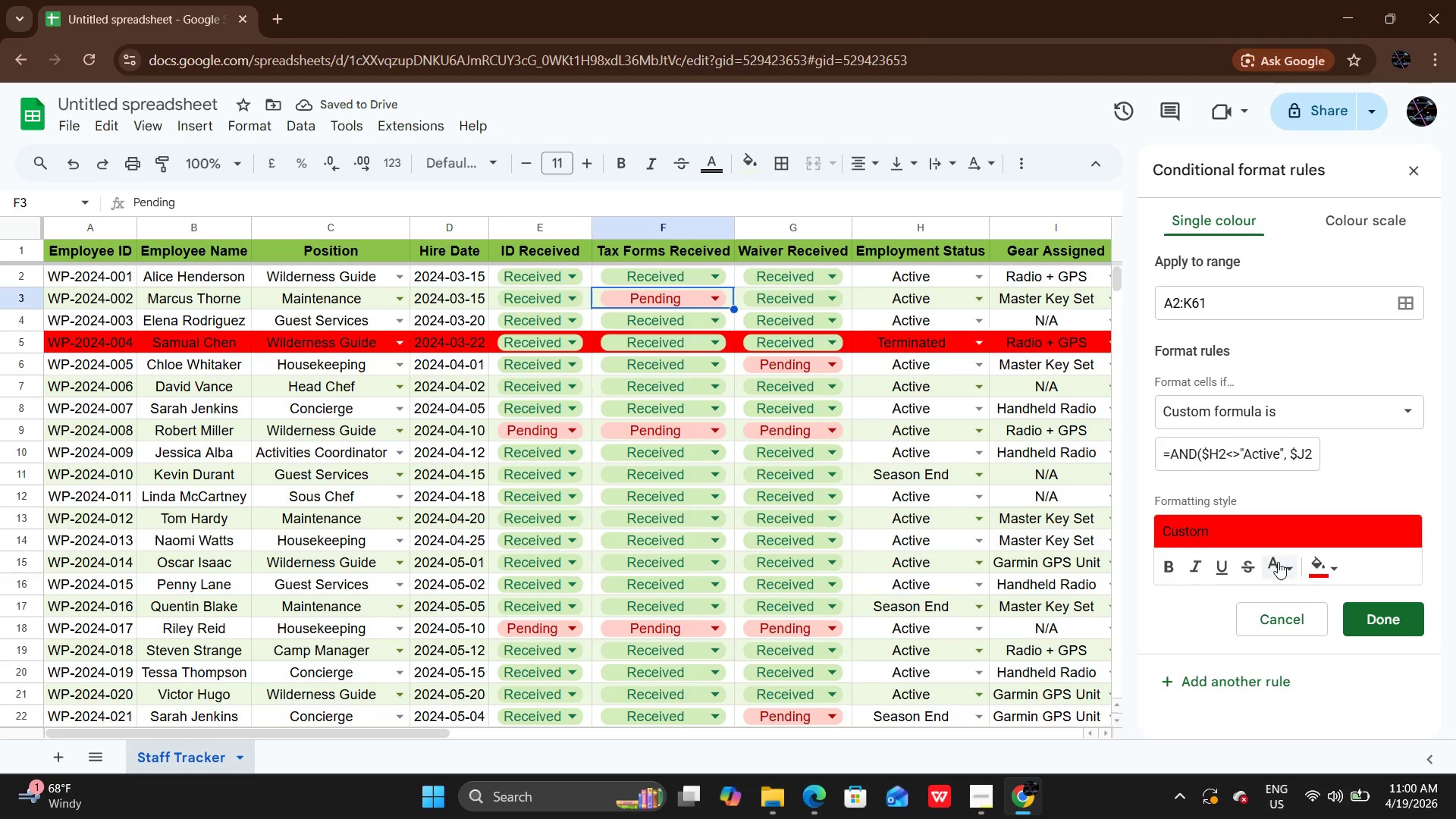 
left_click([1278, 562])
 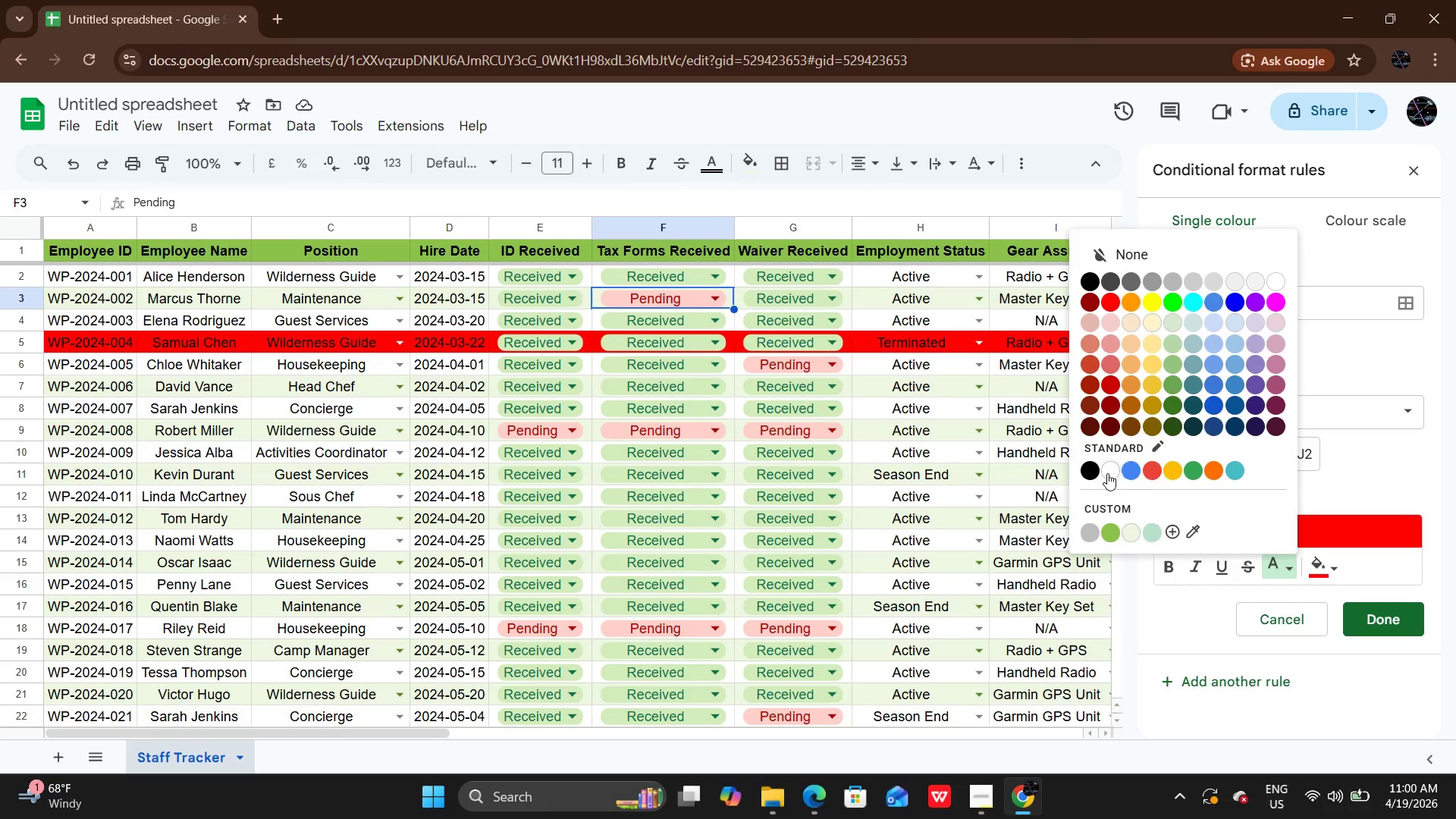 
left_click([1107, 473])
 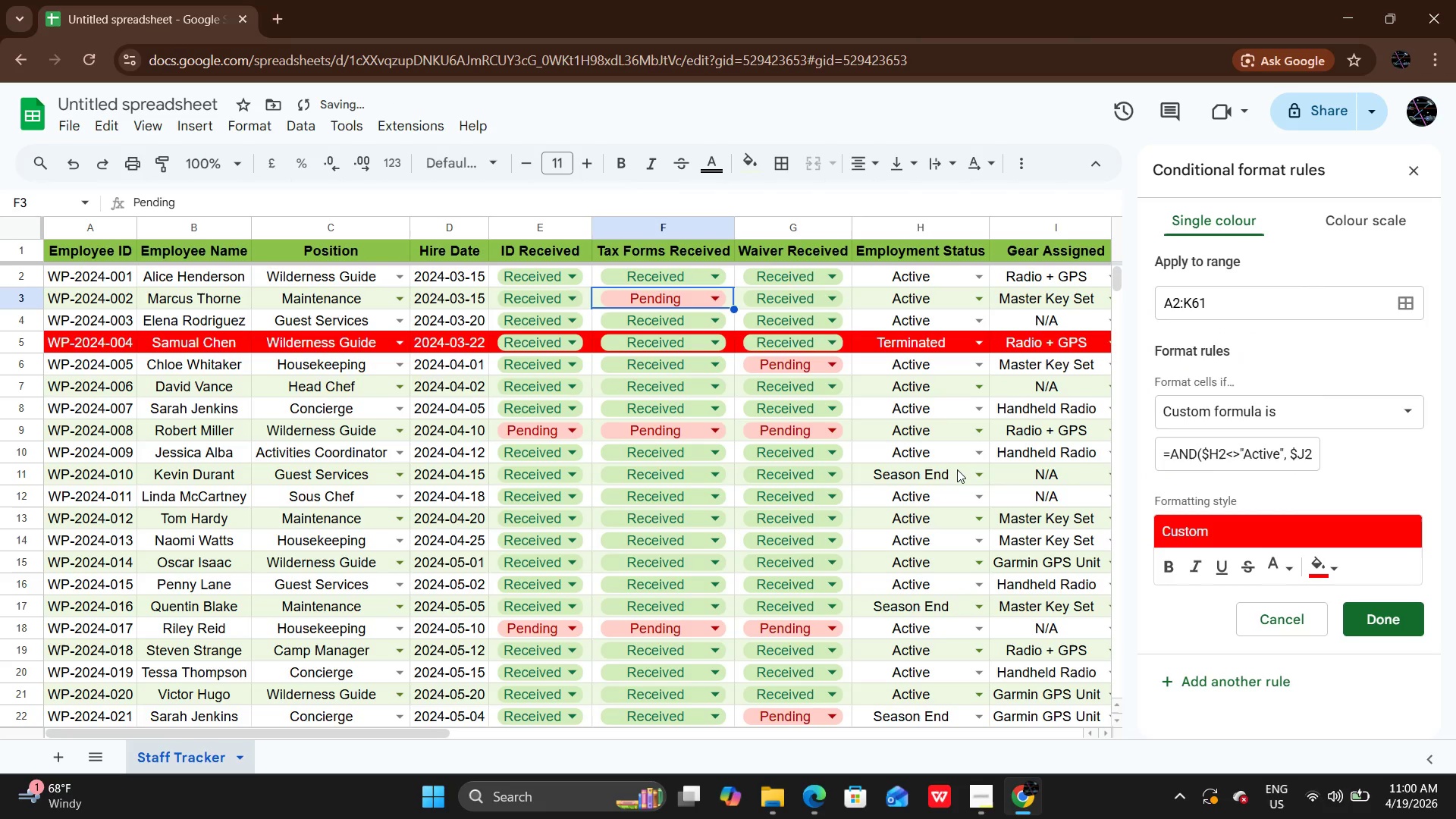 
scroll: coordinate [957, 469], scroll_direction: up, amount: 4.0
 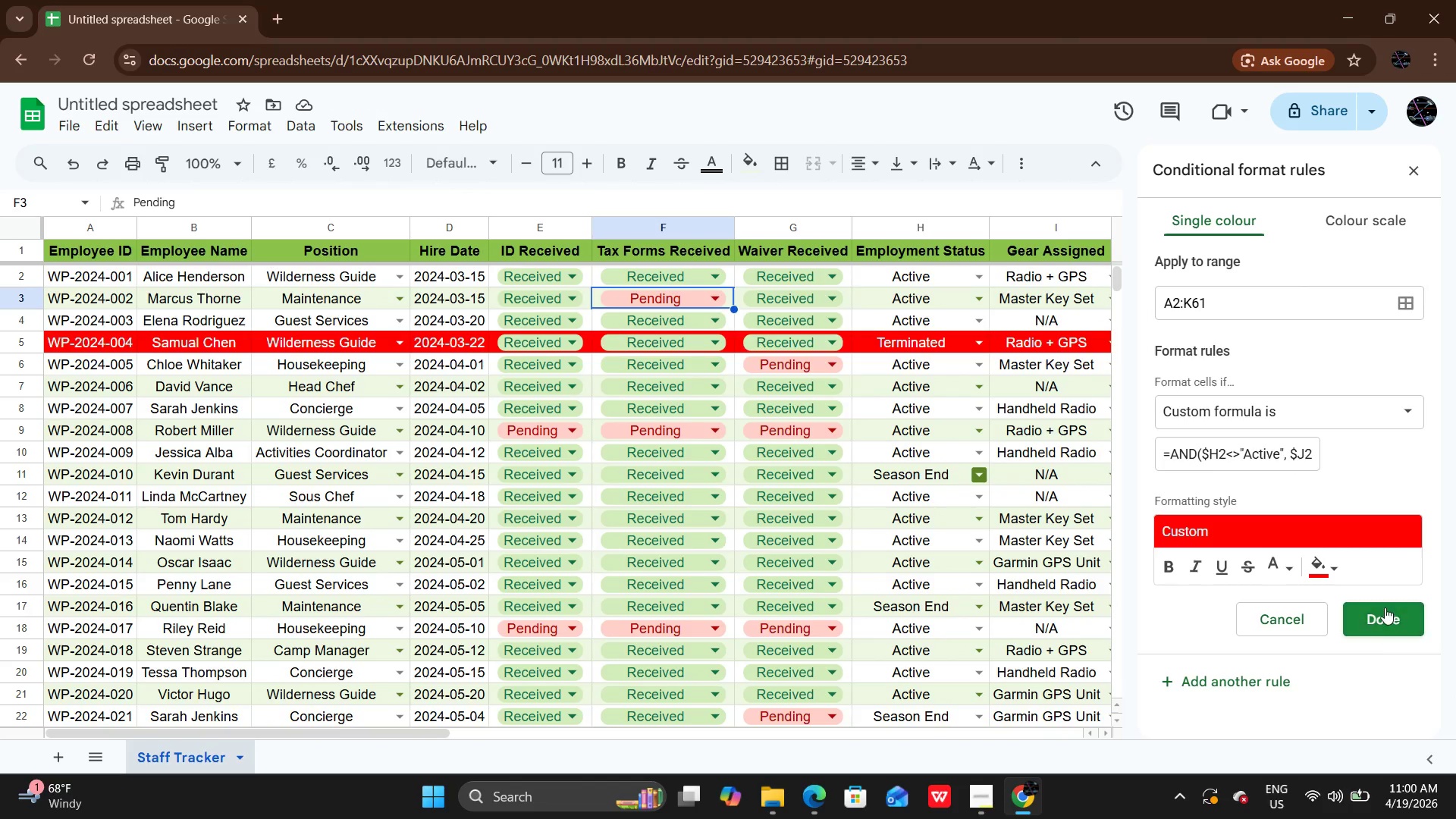 
left_click([1385, 607])
 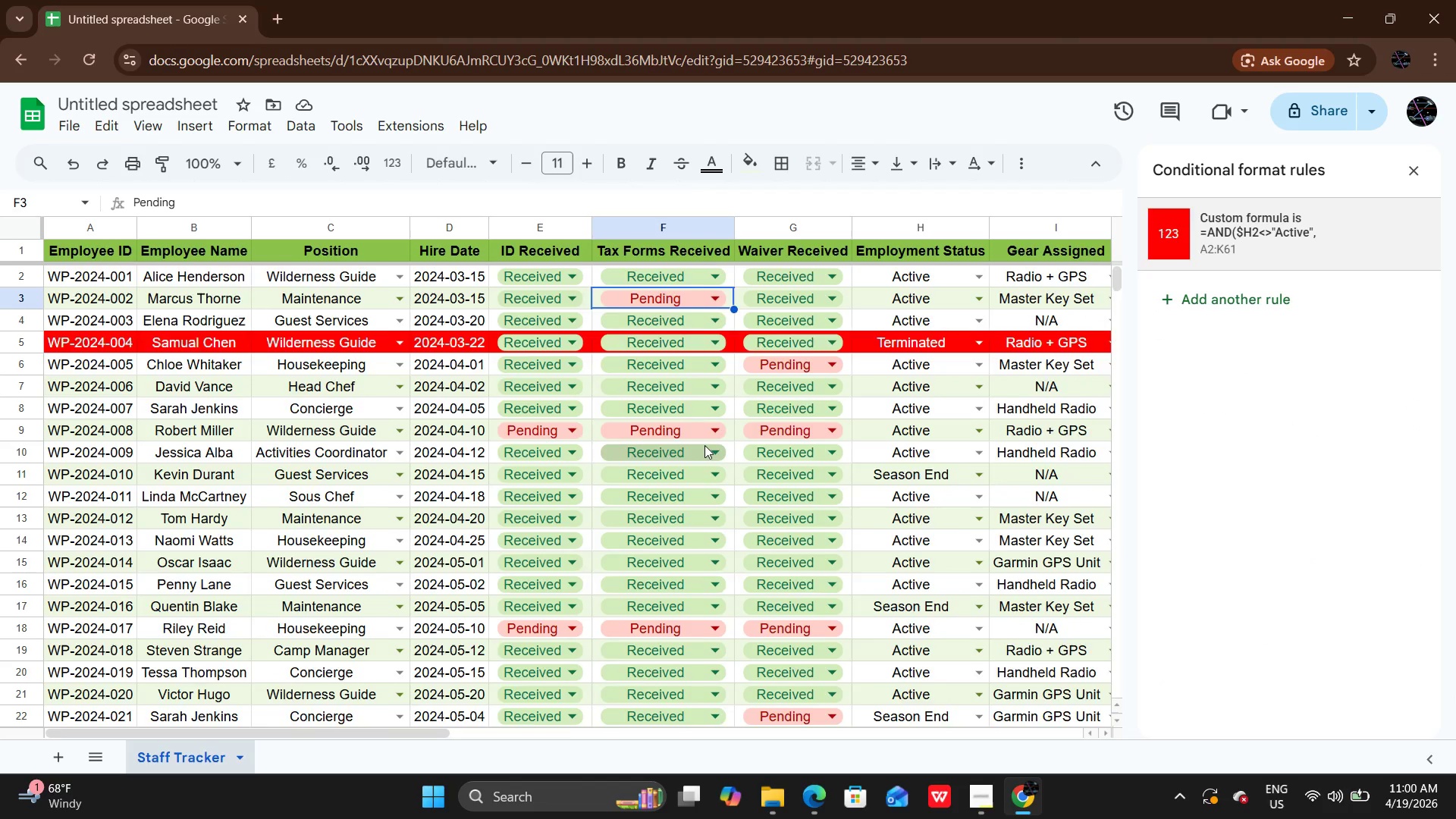 
scroll: coordinate [704, 445], scroll_direction: down, amount: 2.0
 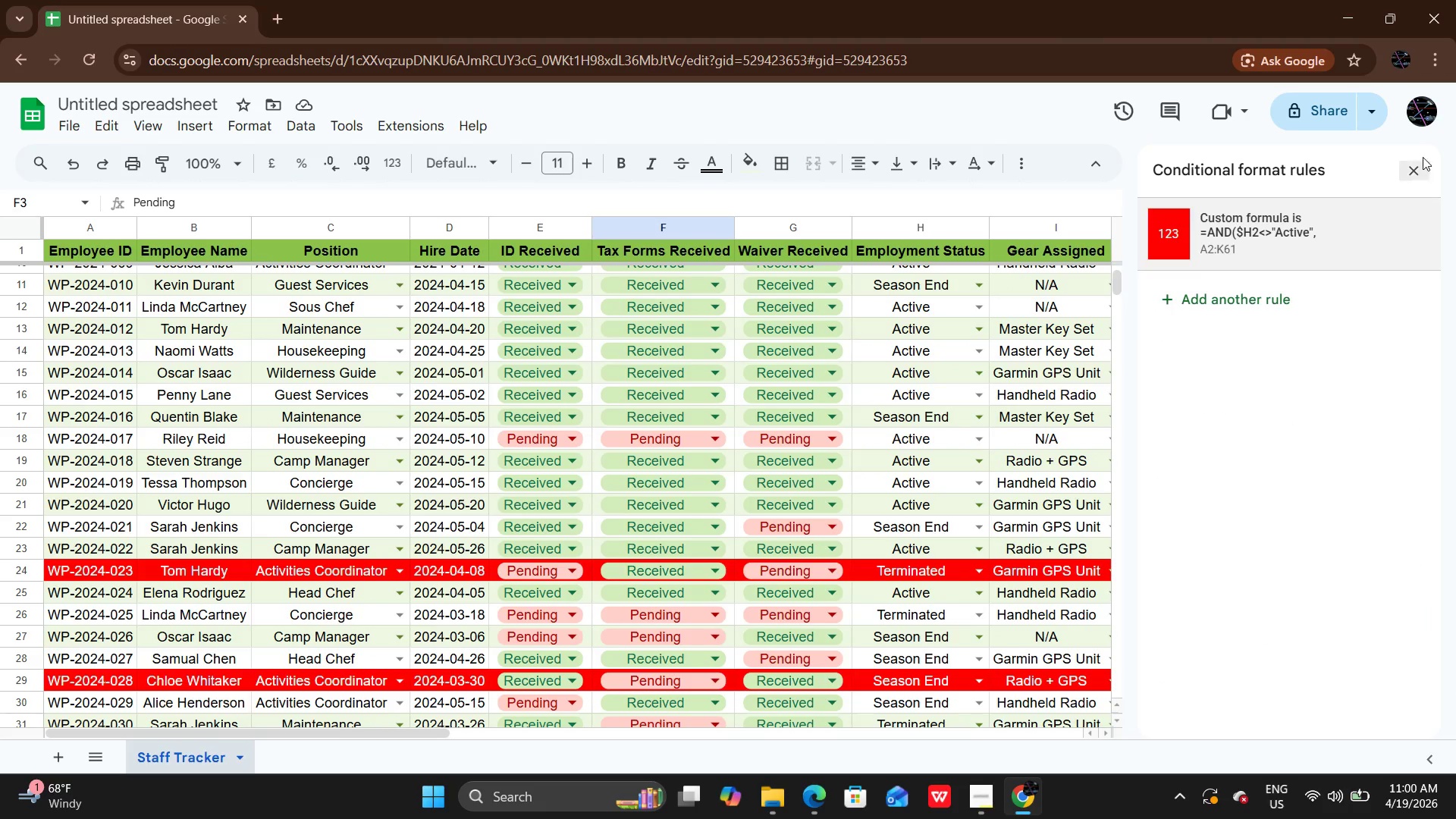 
left_click([1416, 169])
 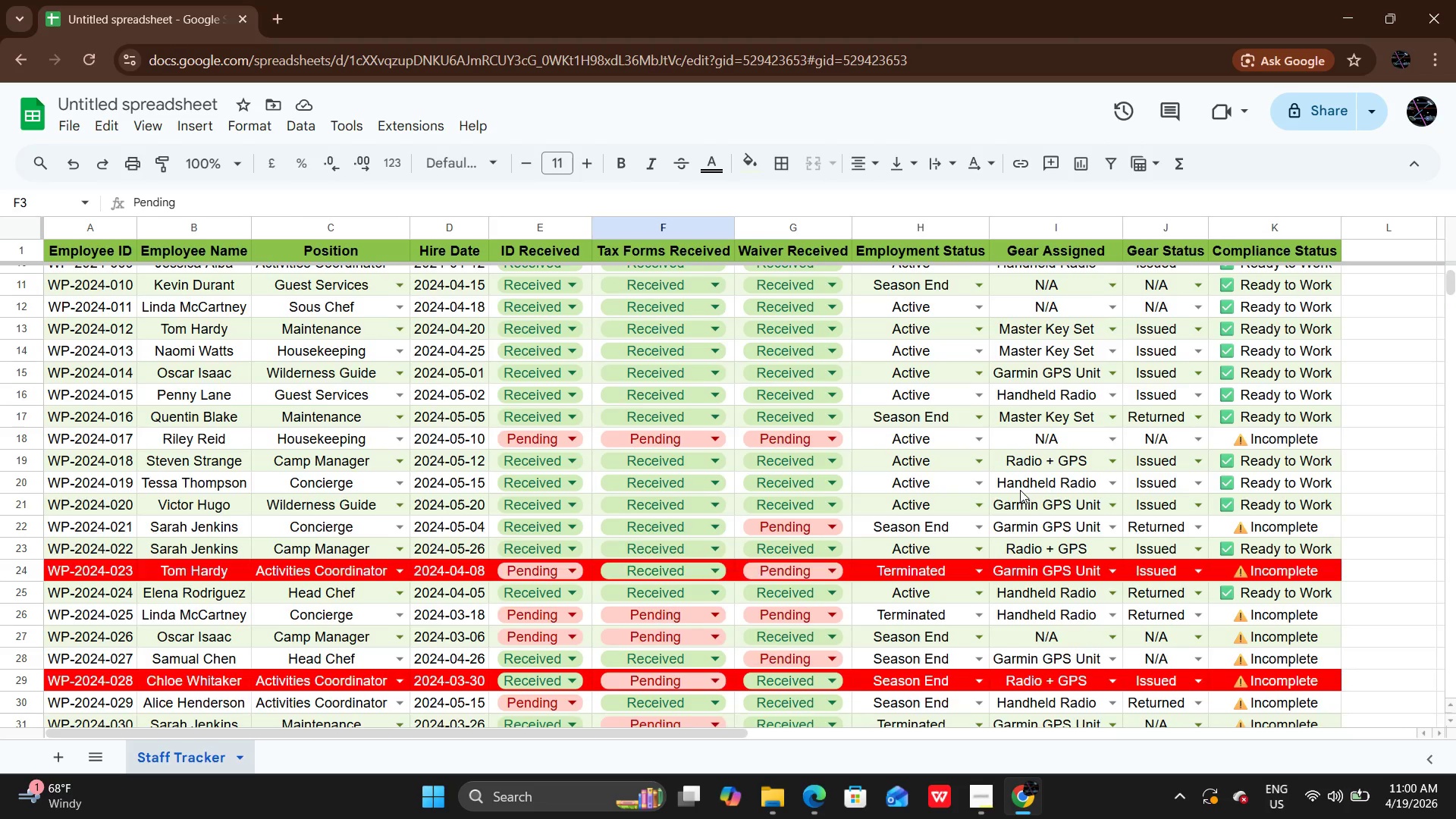 
scroll: coordinate [1020, 490], scroll_direction: up, amount: 6.0
 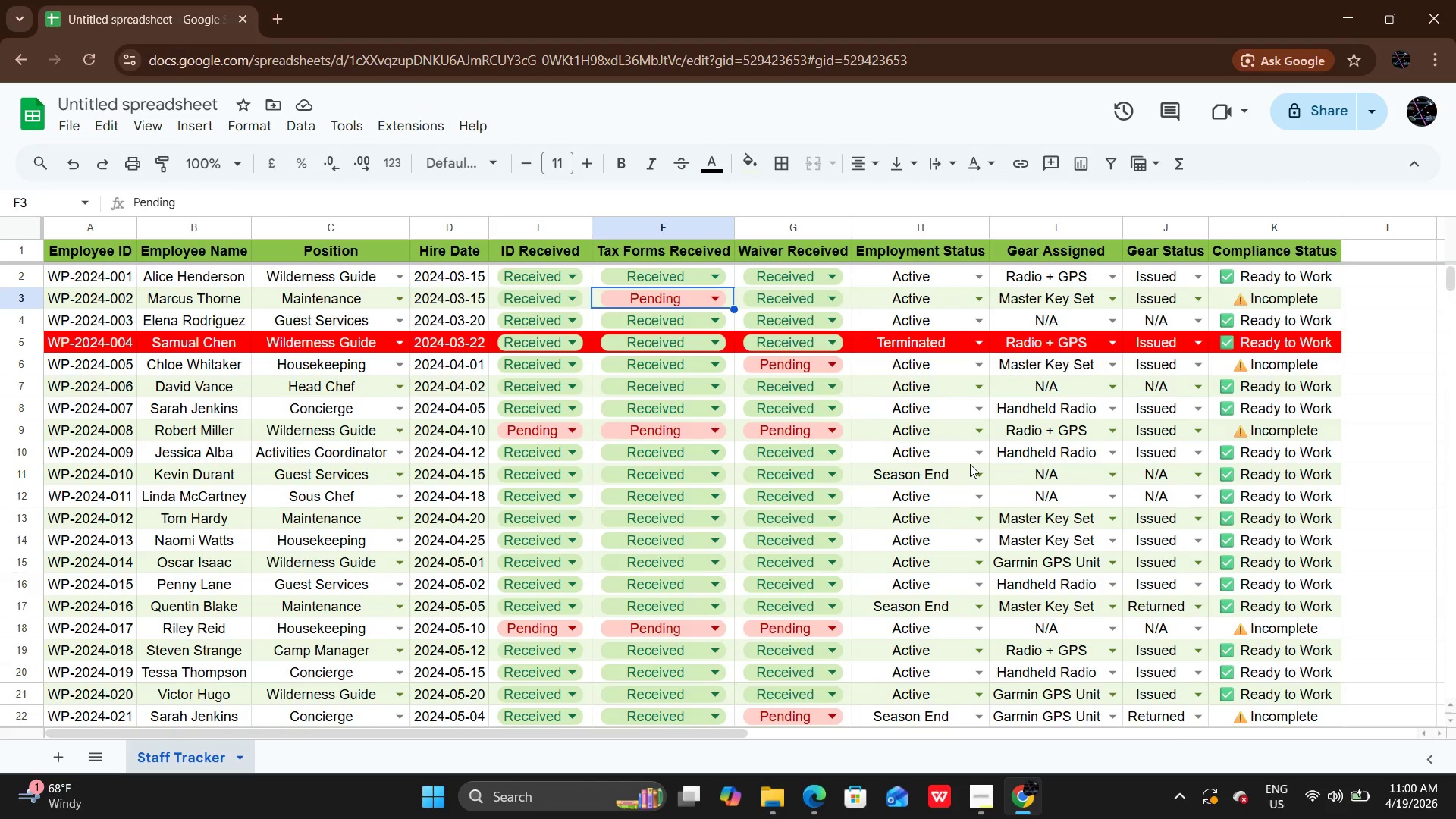 
scroll: coordinate [970, 464], scroll_direction: down, amount: 8.0
 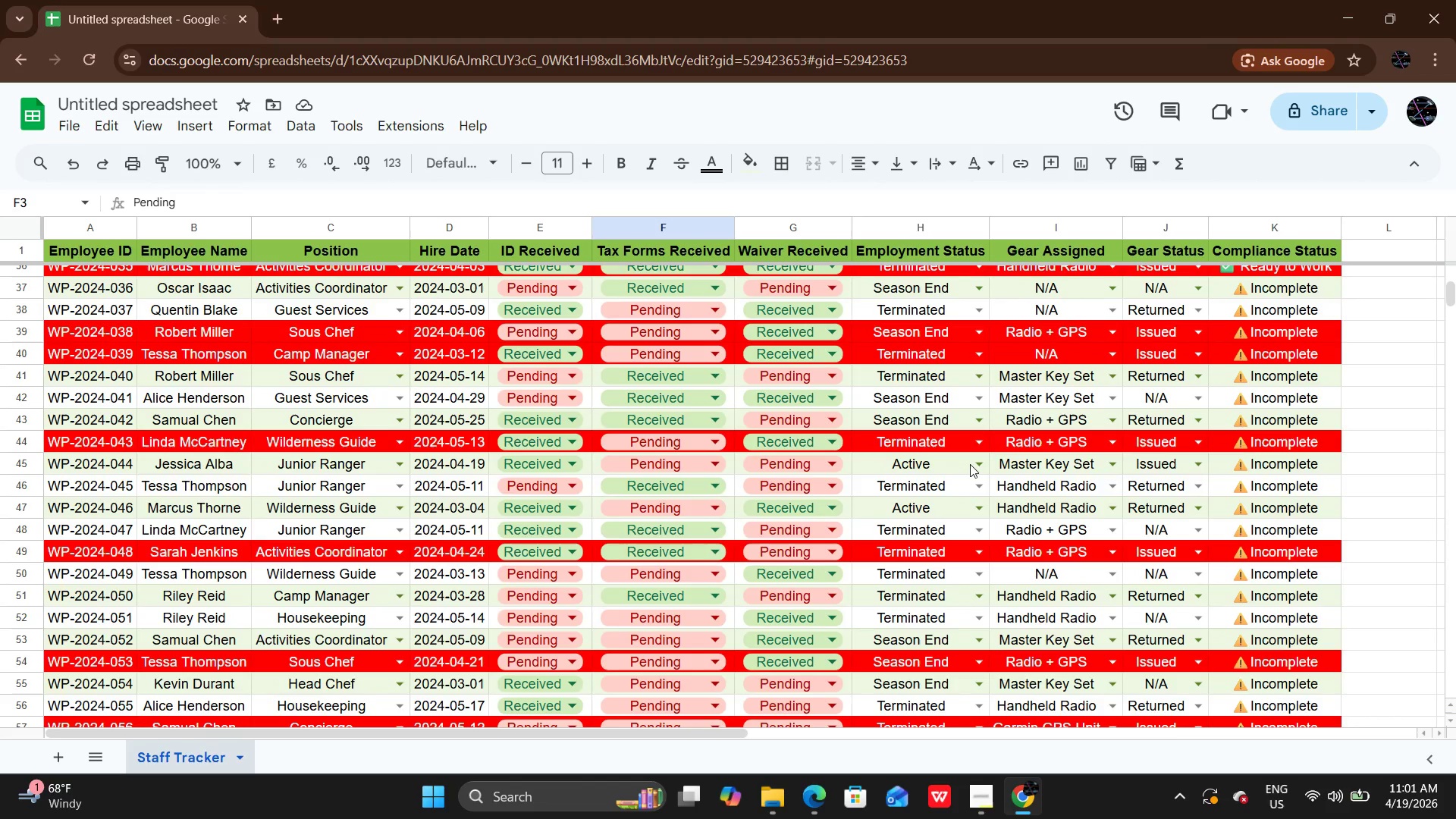 
wait(5.19)
 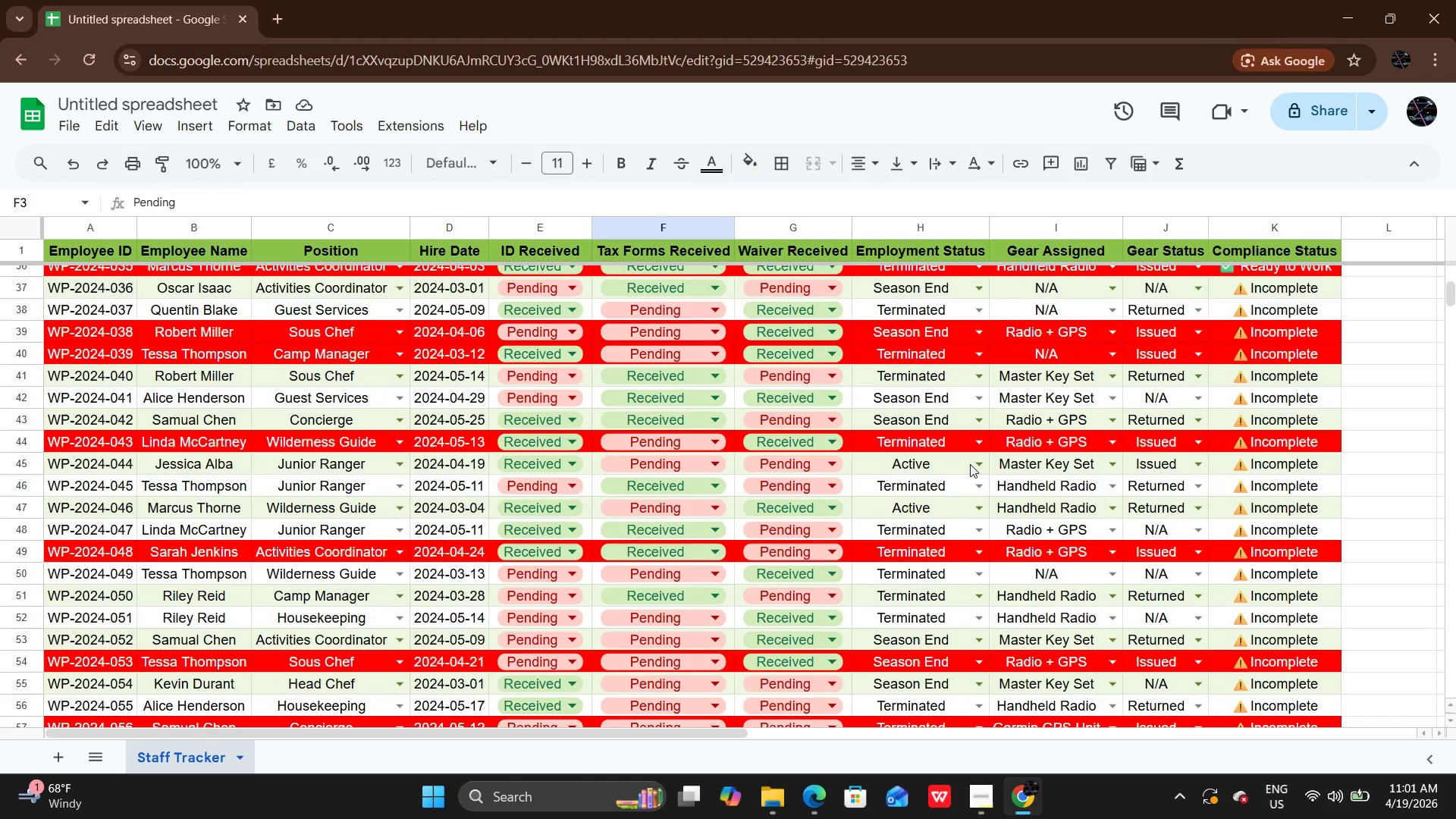 
scroll: coordinate [958, 482], scroll_direction: up, amount: 11.0
 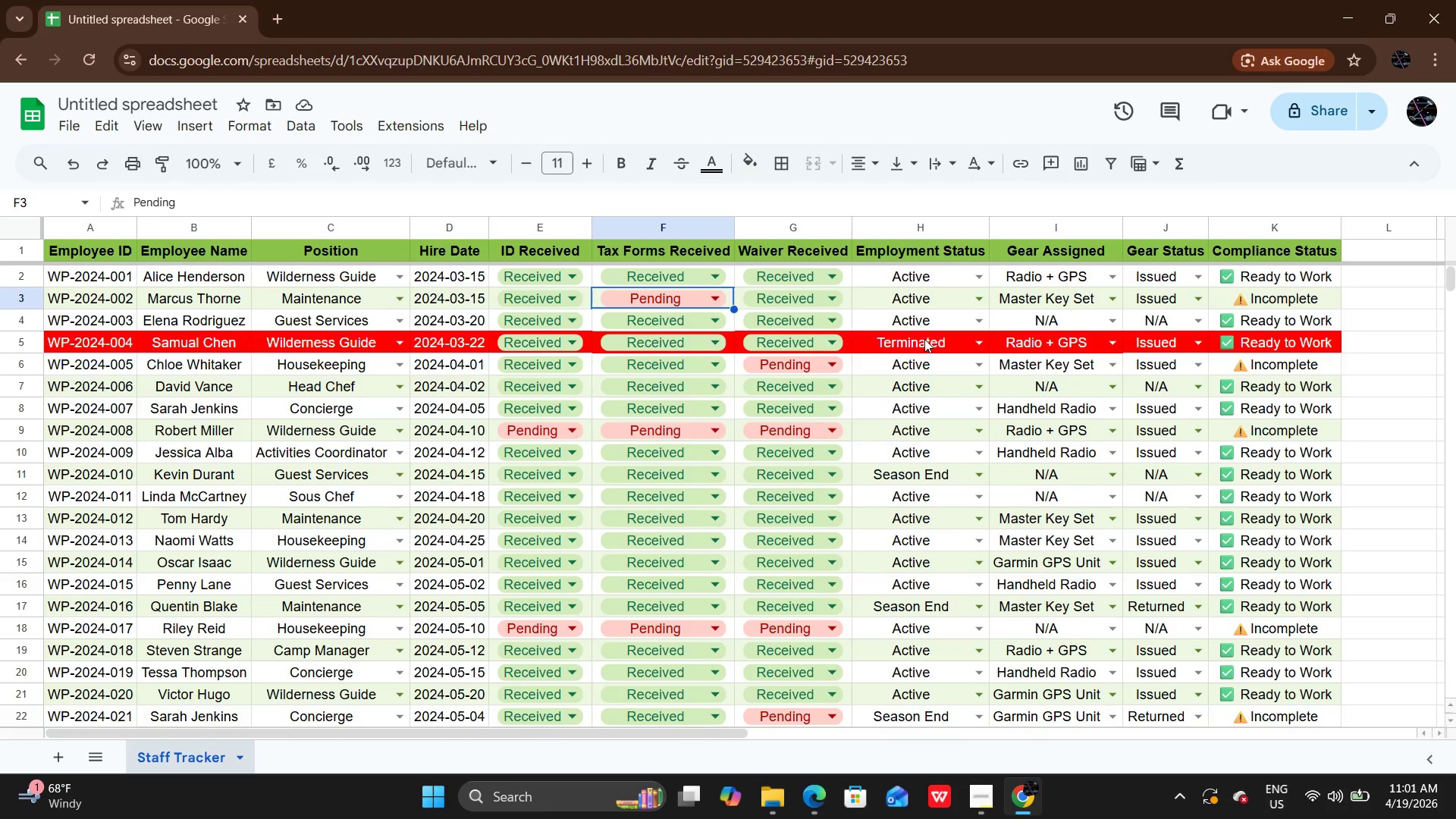 
wait(5.21)
 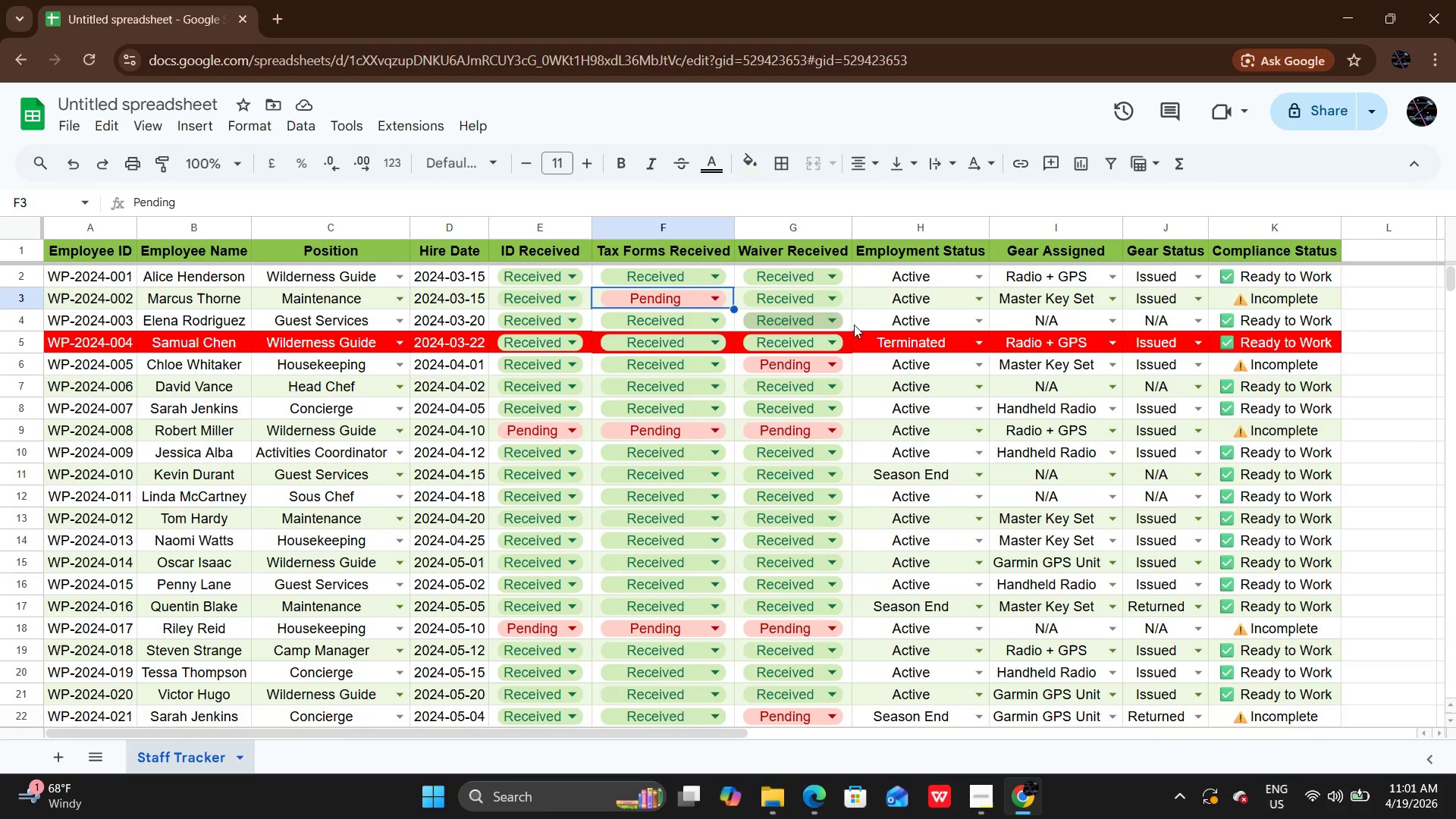 
scroll: coordinate [765, 423], scroll_direction: down, amount: 1.0
 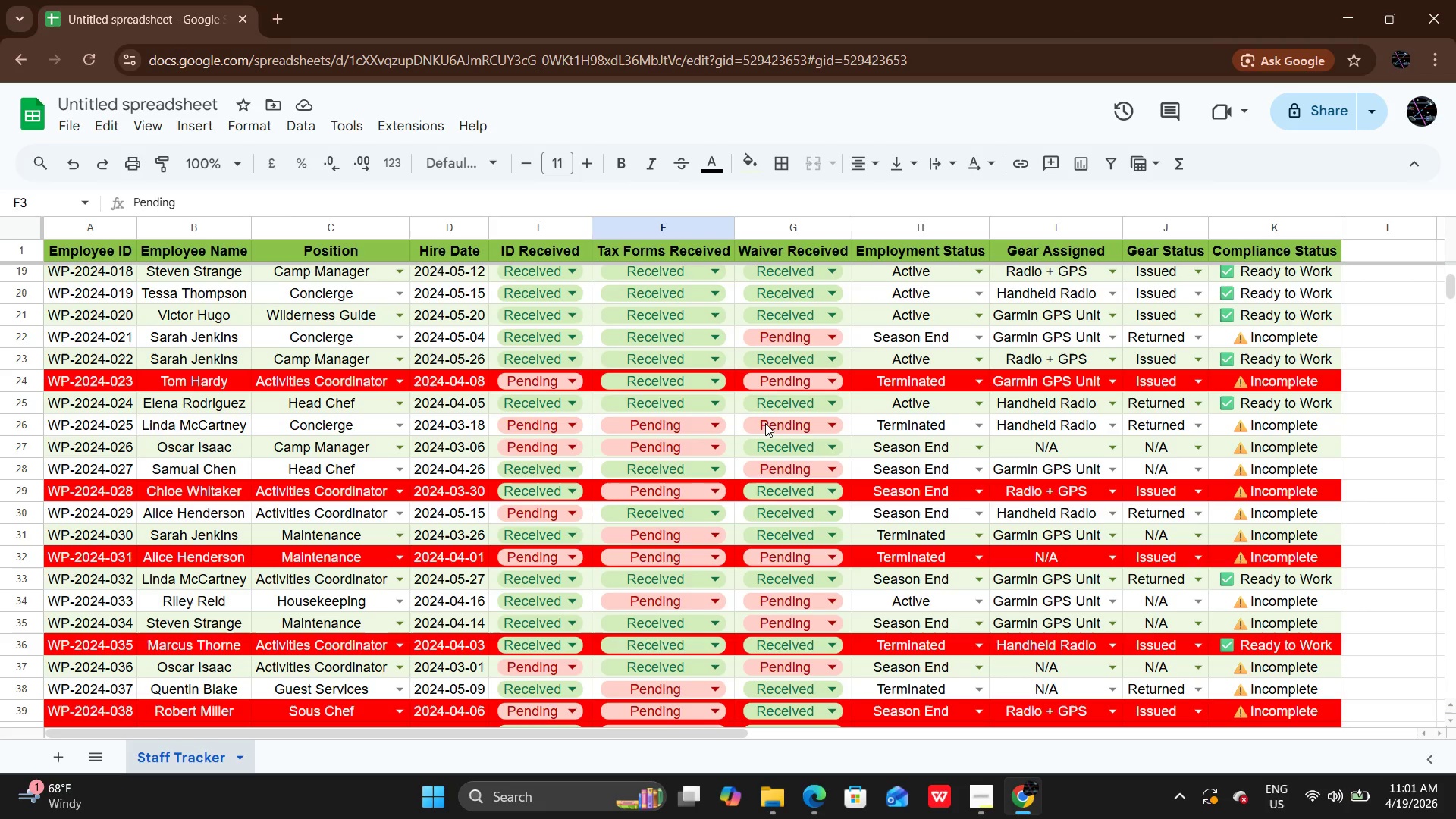 
wait(11.94)
 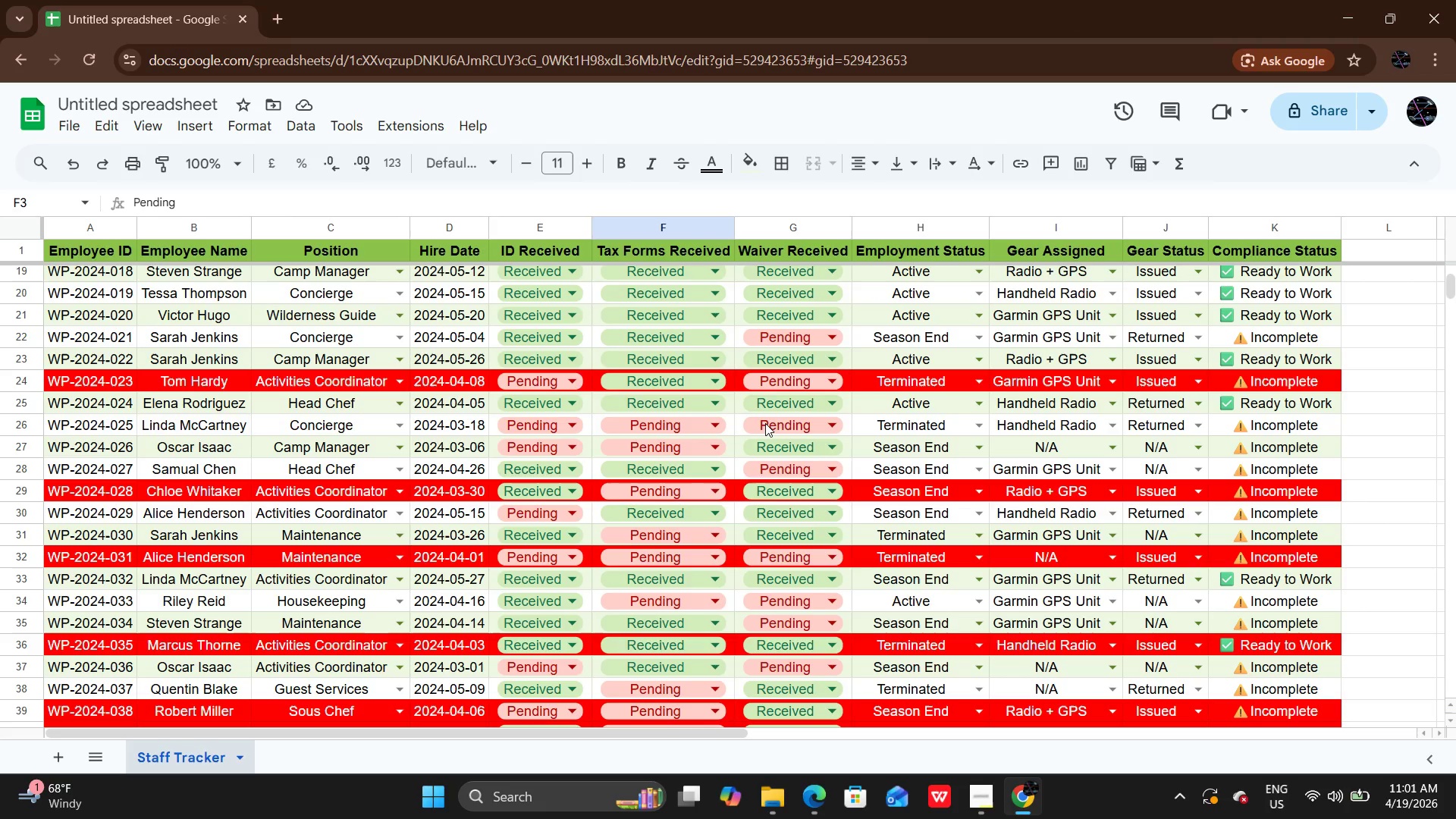 
left_click([52, 755])
 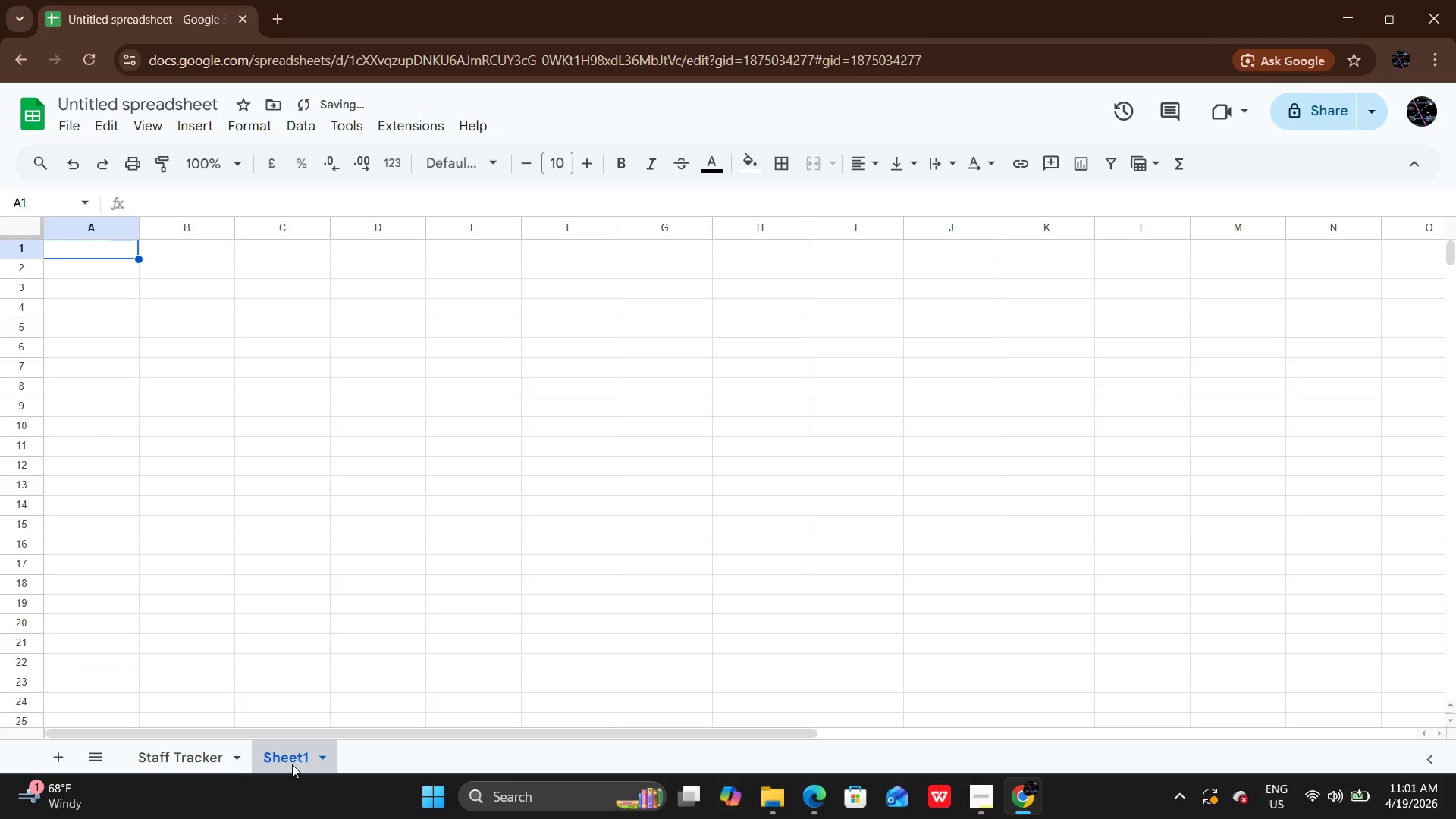 
right_click([281, 742])
 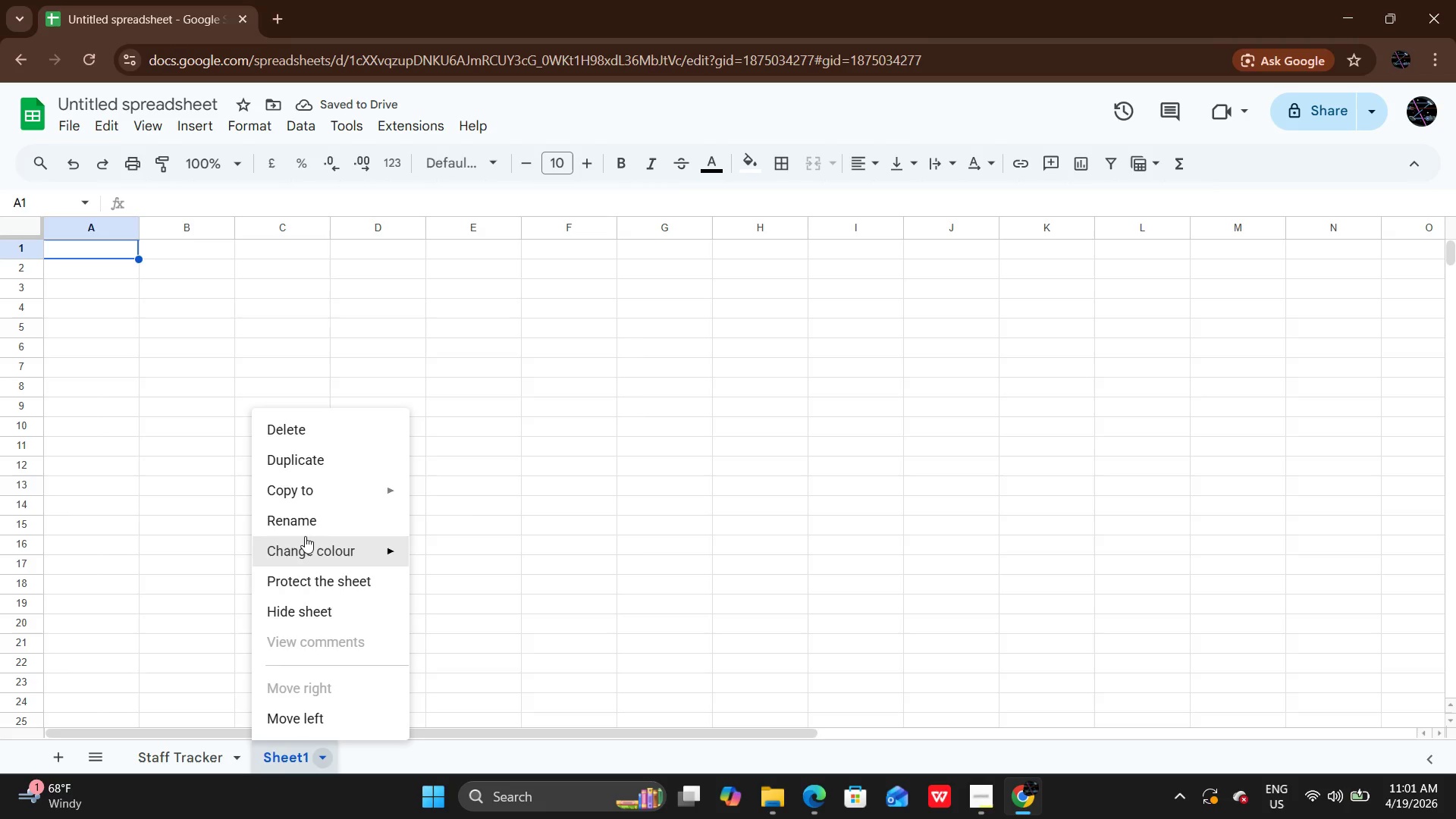 
left_click([305, 535])
 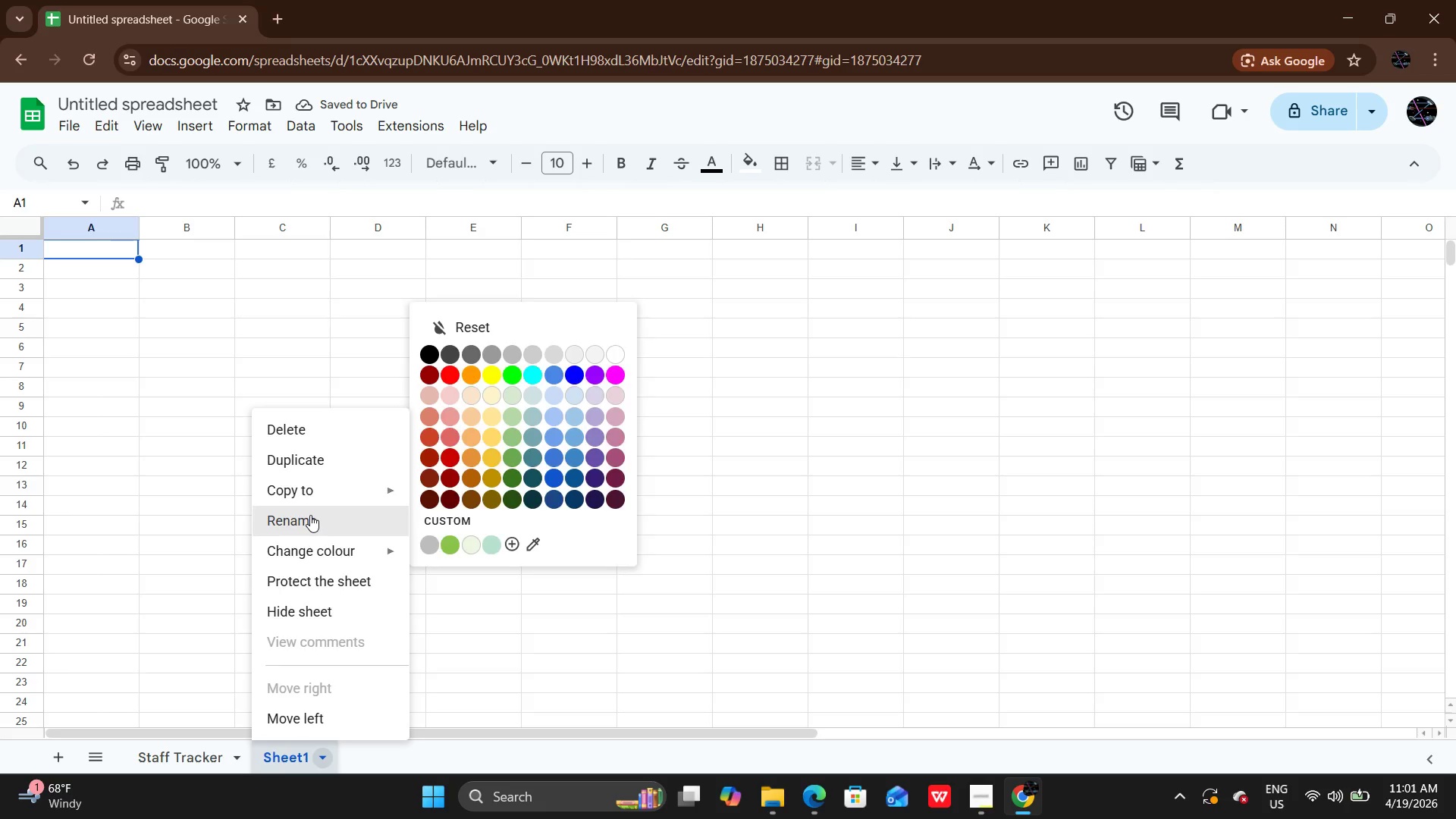 
left_click([310, 515])
 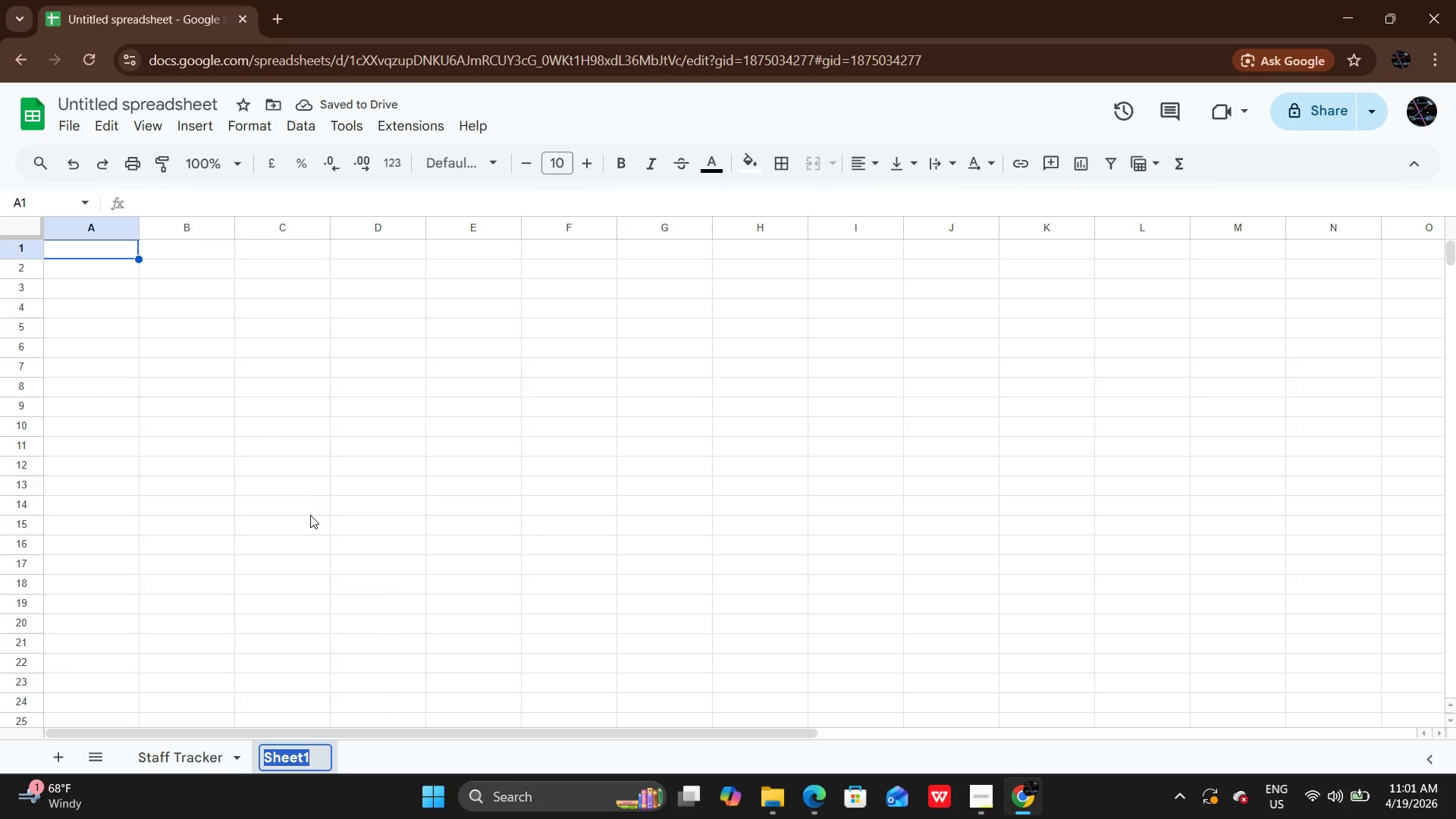 
key(Backspace)
type(Dynamic)
 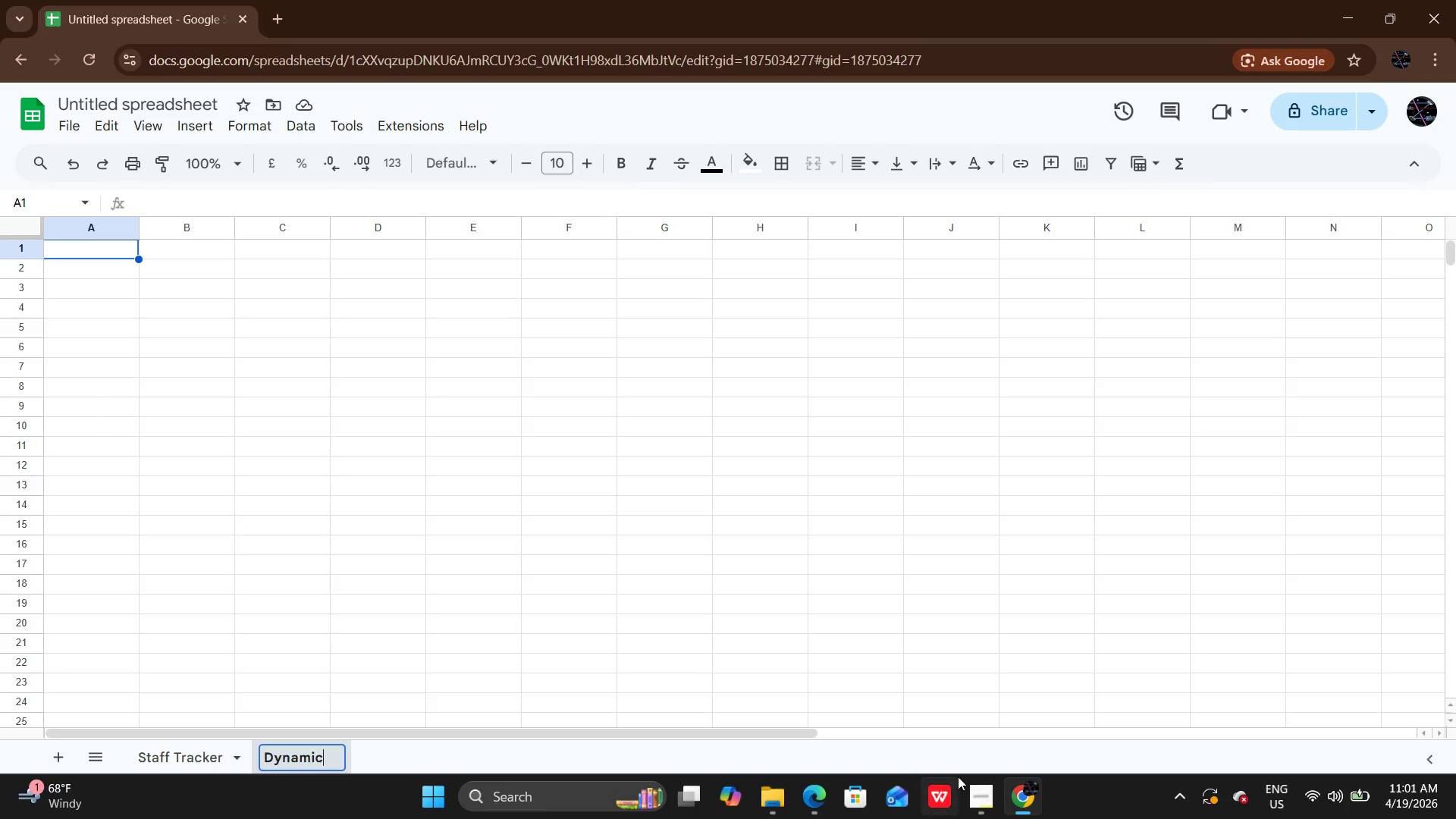 
left_click([986, 793])